 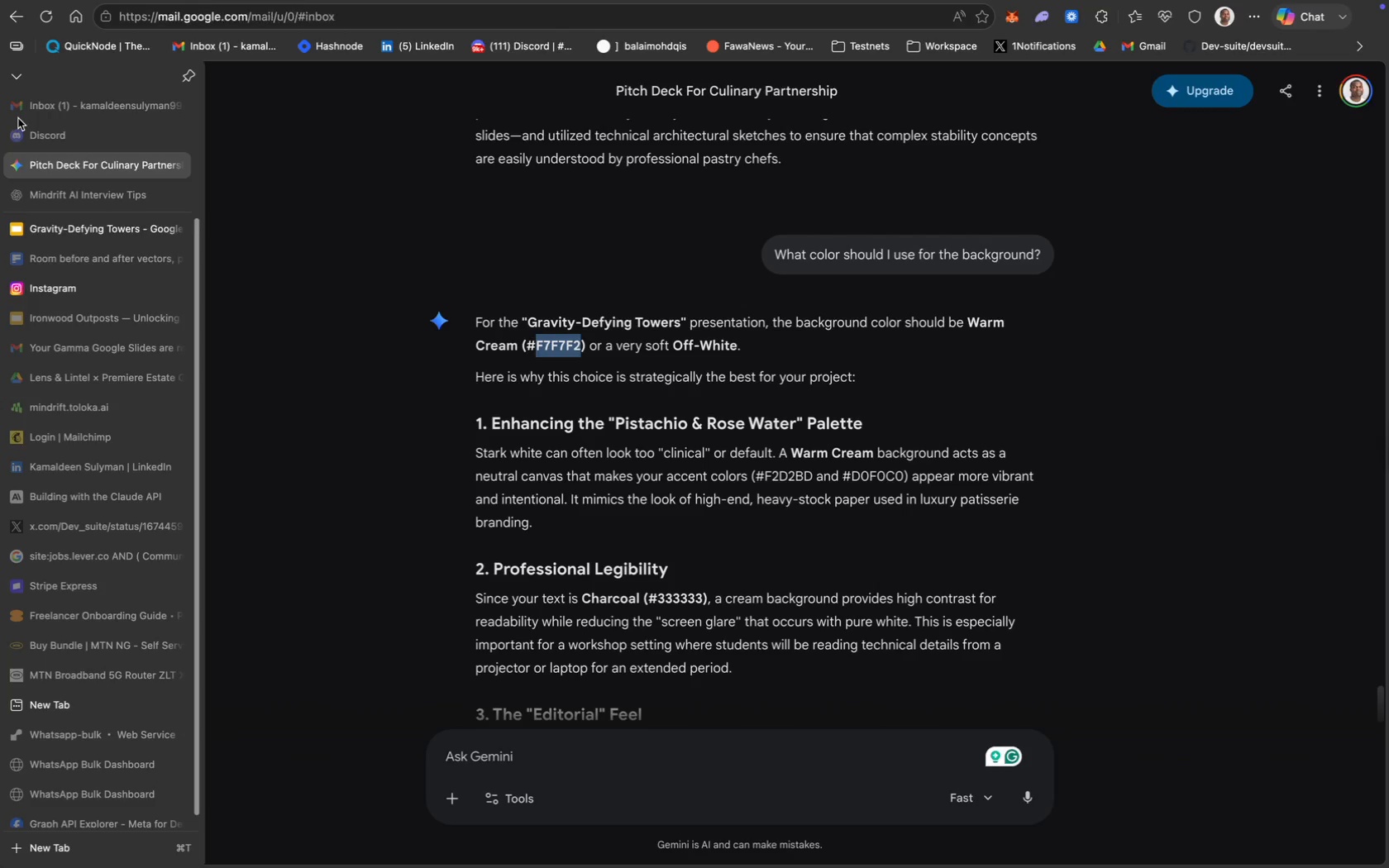 
scroll: coordinate [428, 239], scroll_direction: up, amount: 239.0
 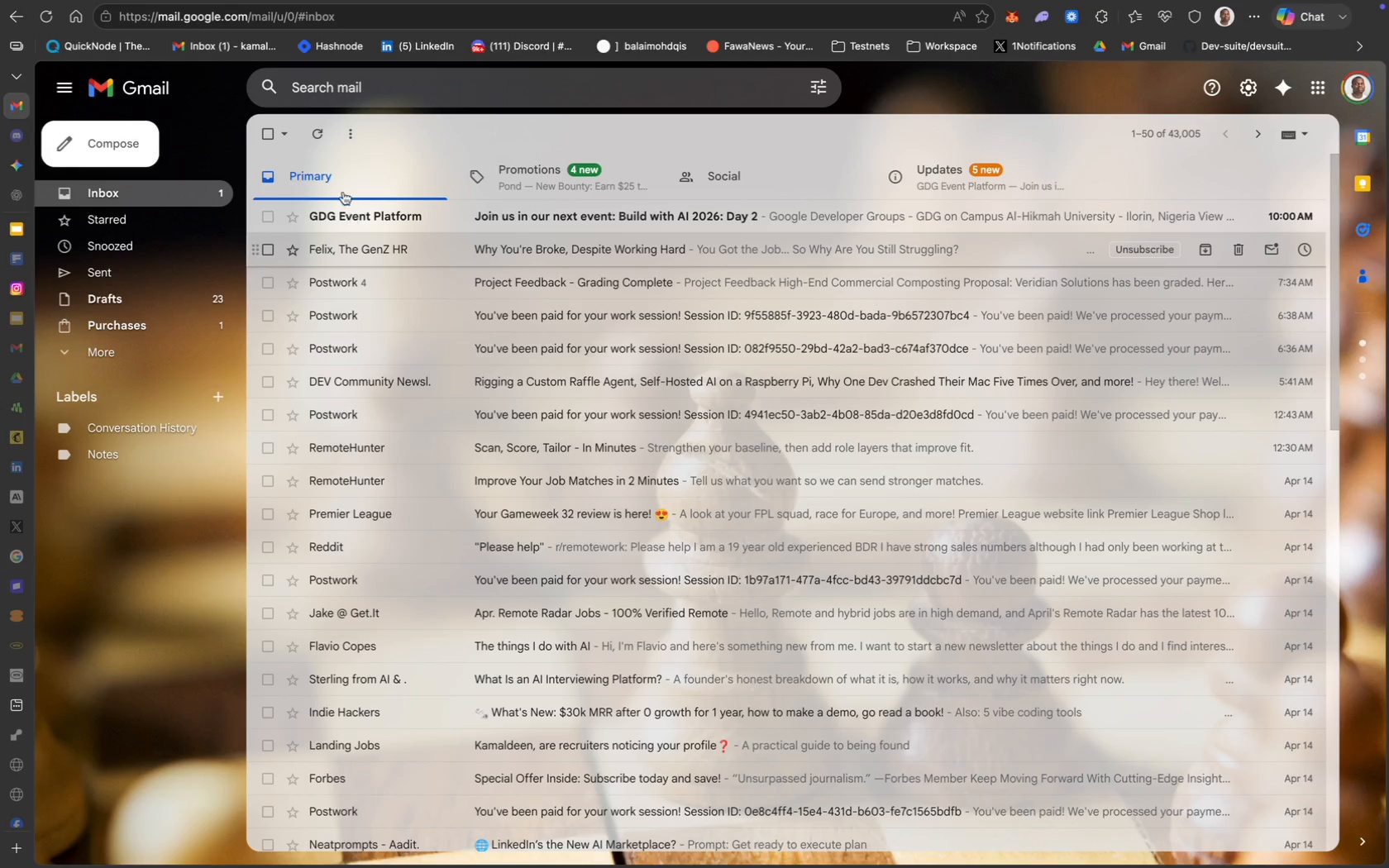 
left_click([310, 133])
 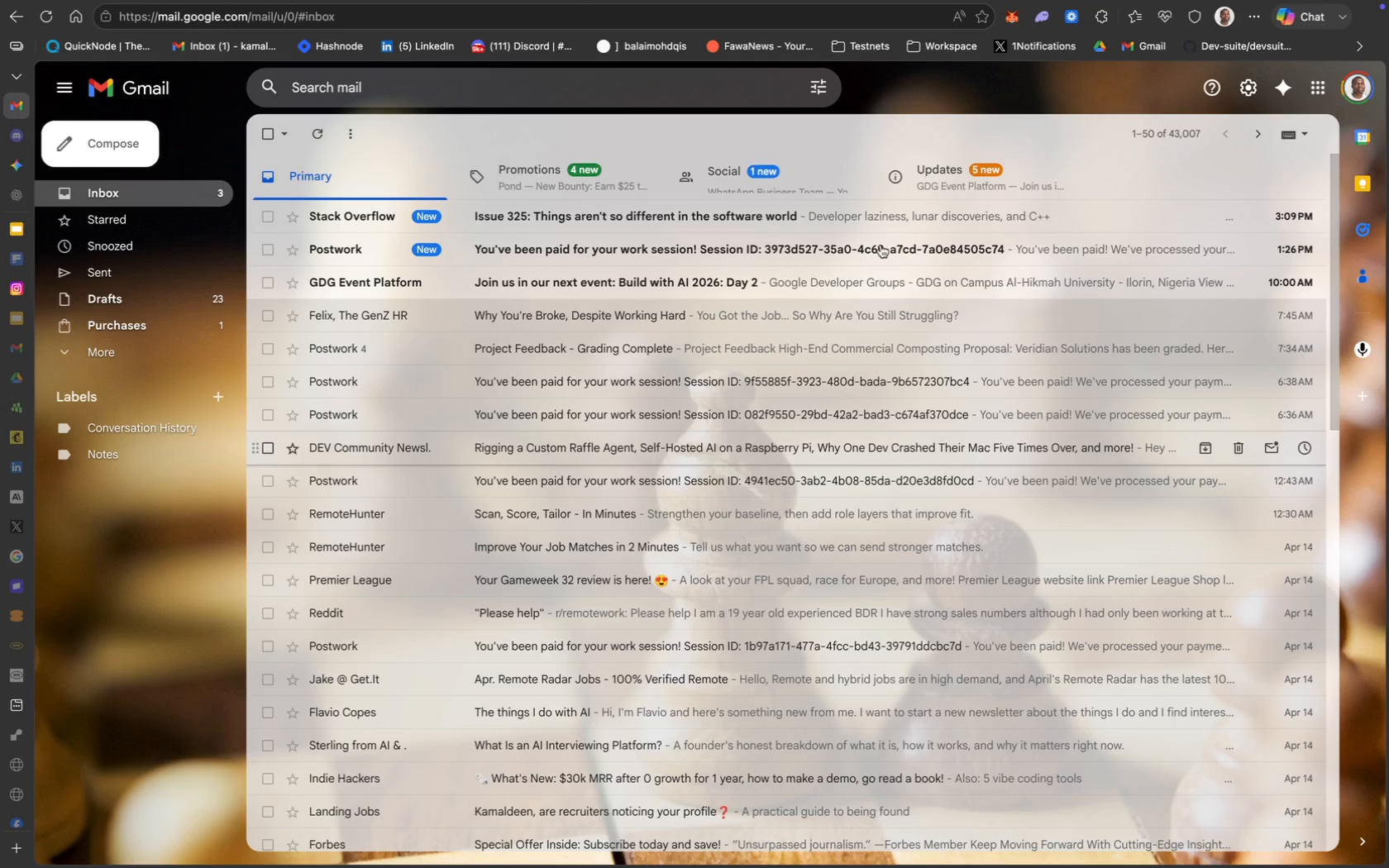 
left_click([881, 253])
 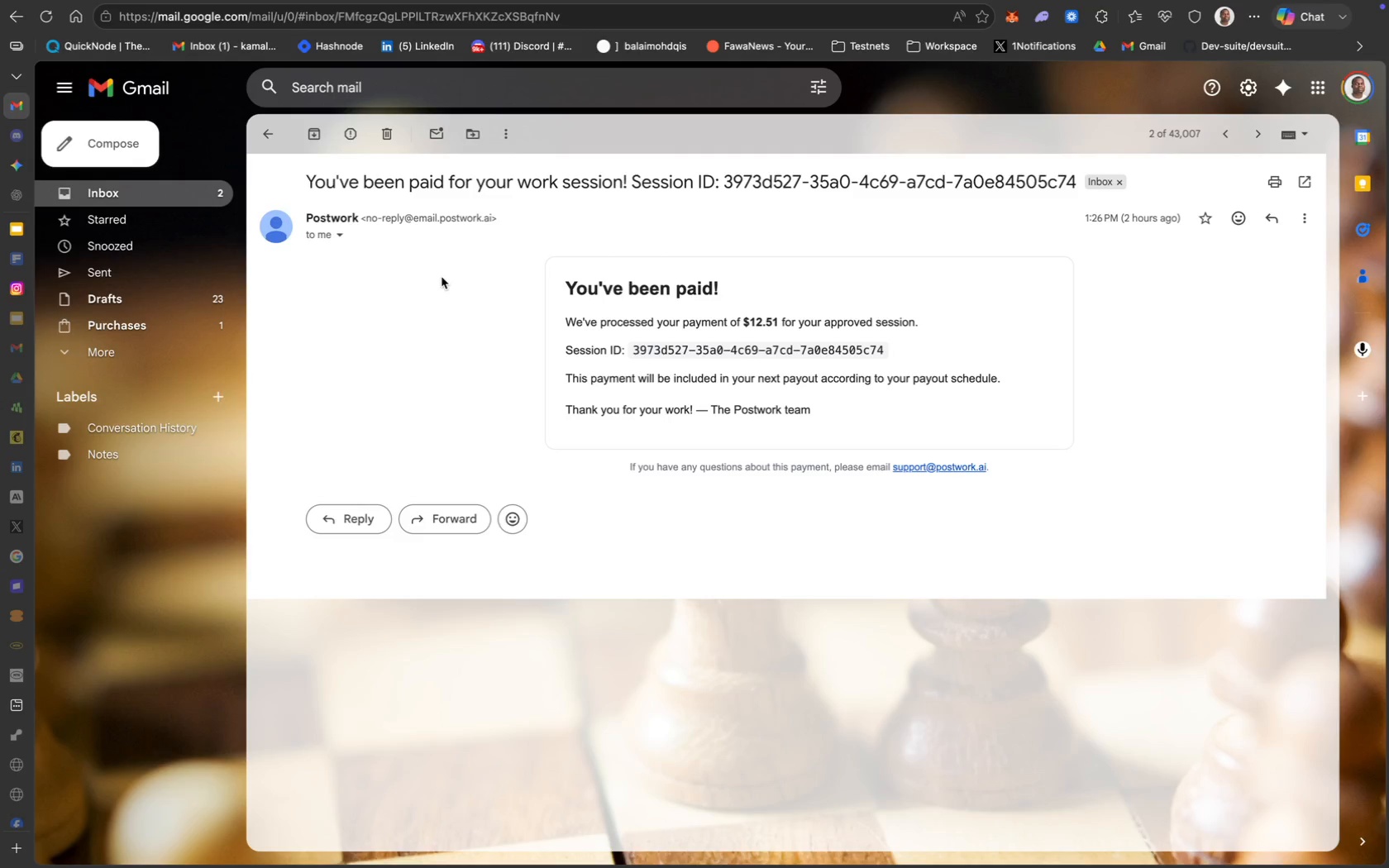 
left_click([266, 141])
 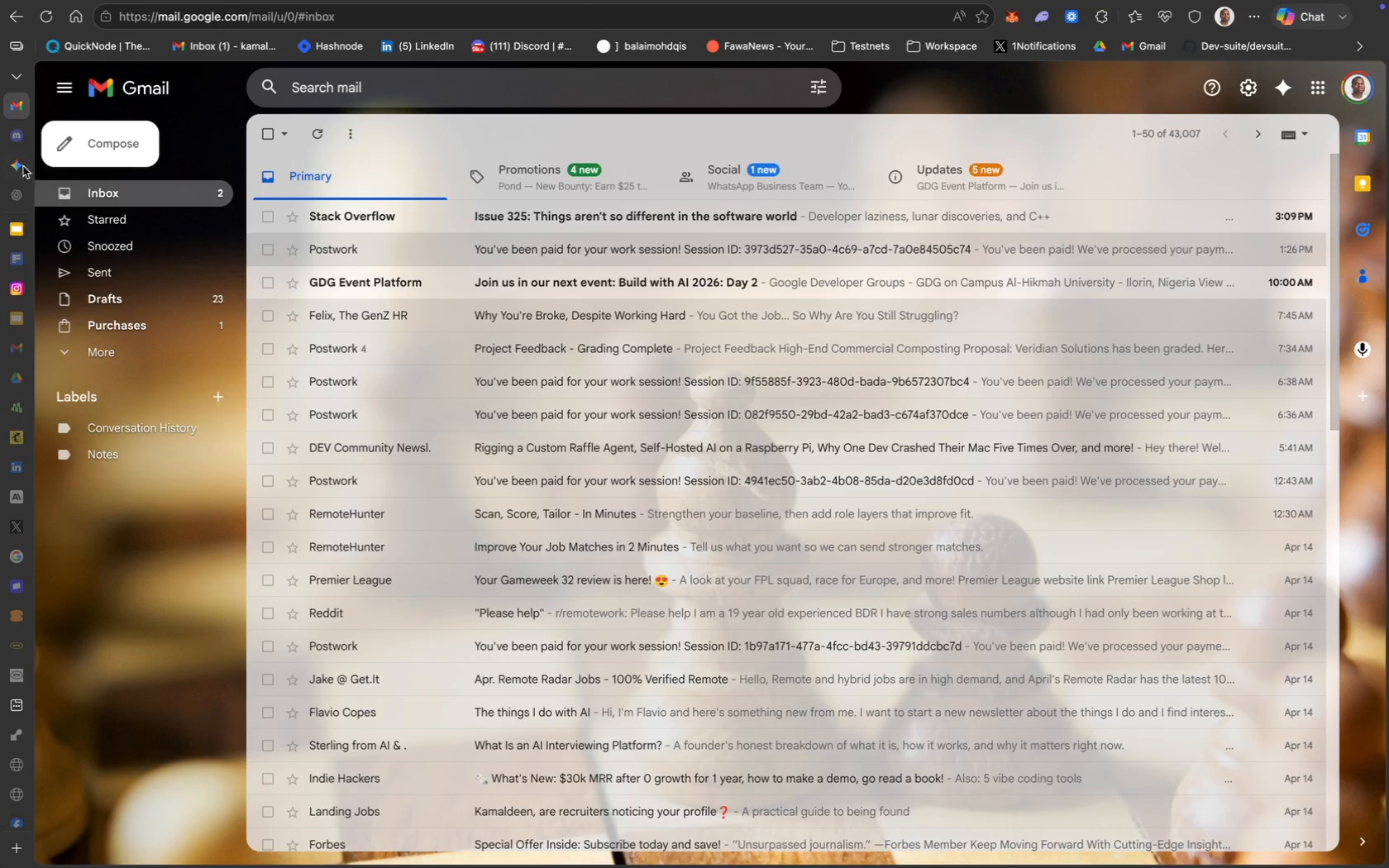 
scroll: coordinate [338, 286], scroll_direction: up, amount: 4556.0
 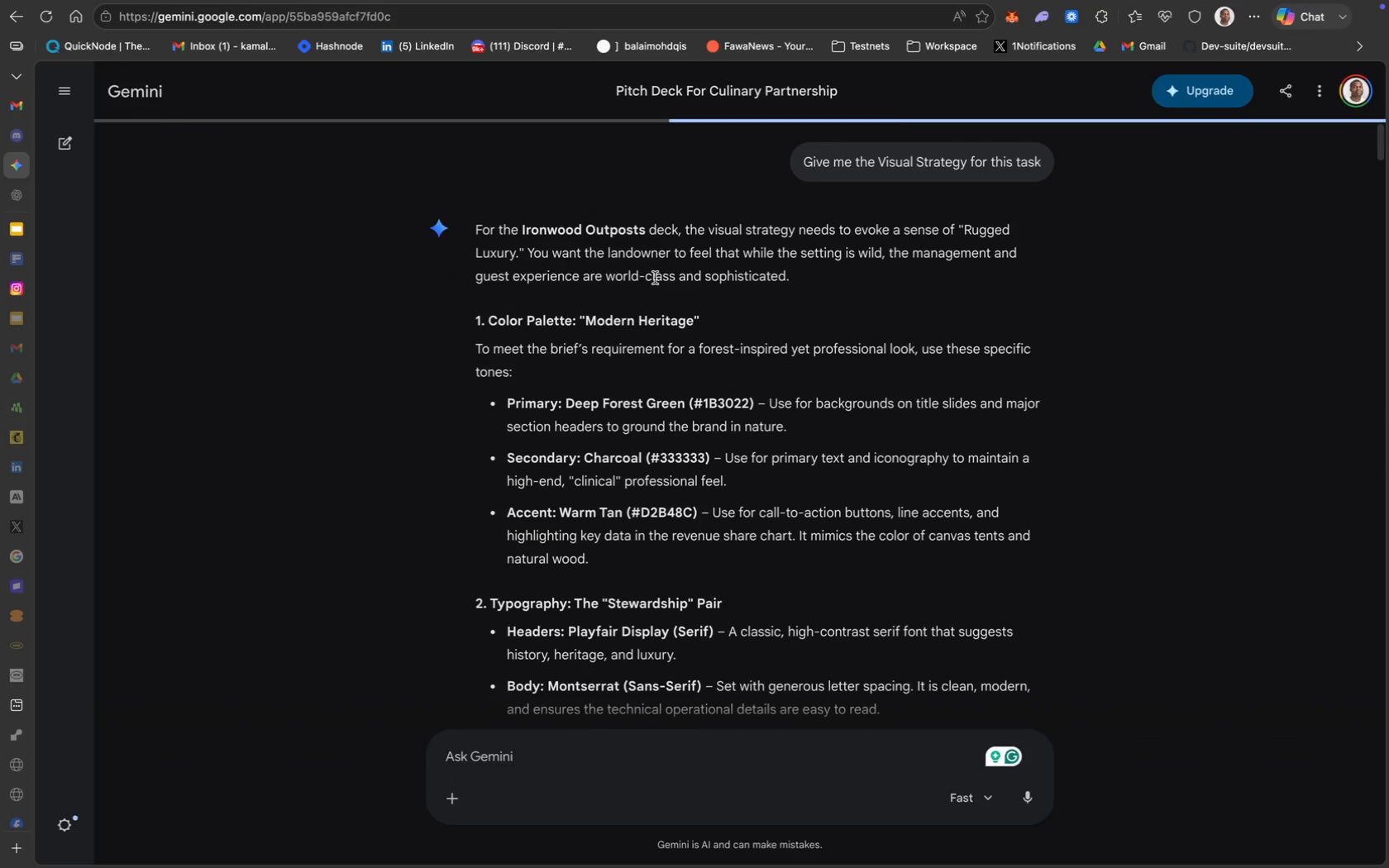 
wait(10.96)
 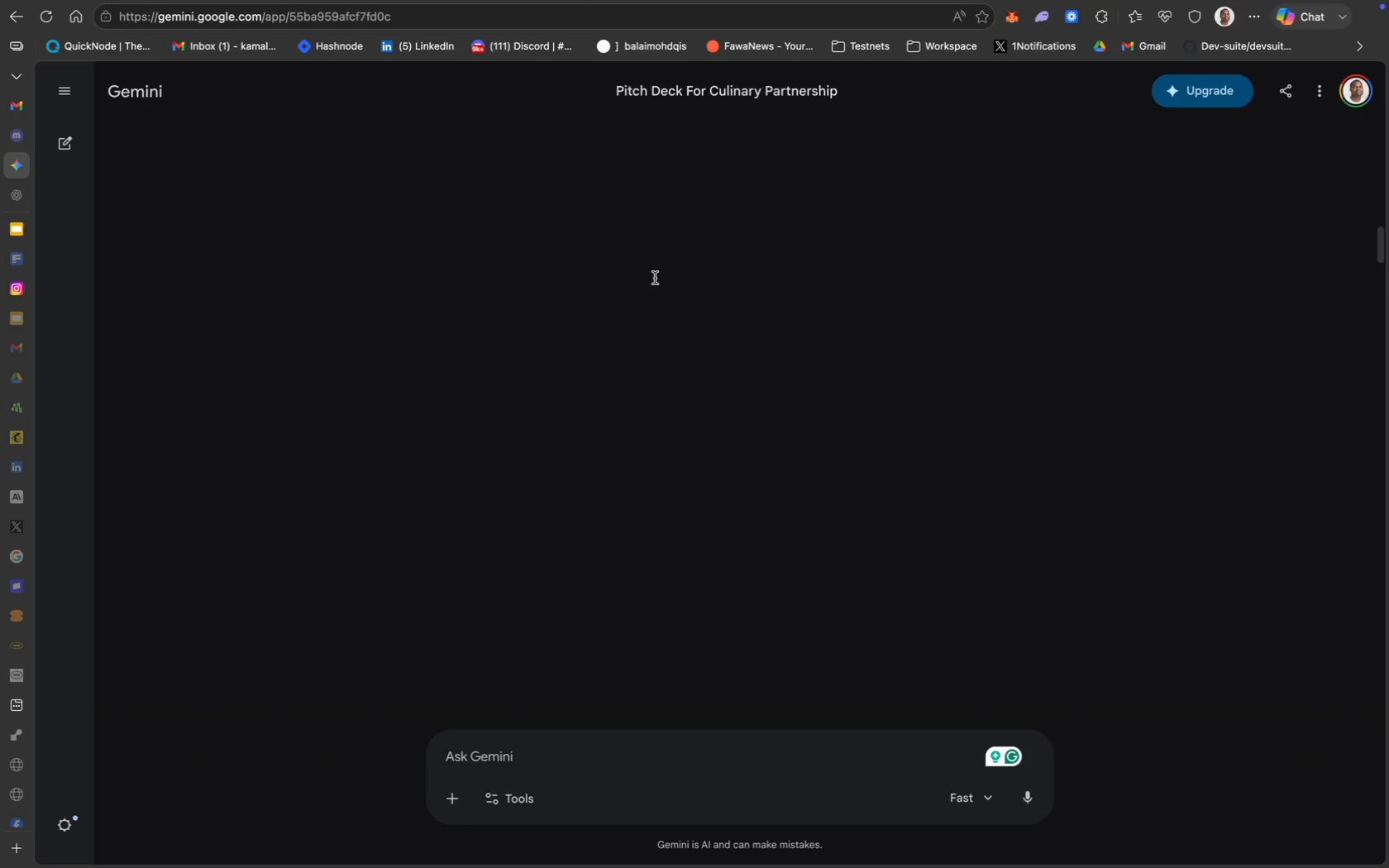 
key(CapsLock)
 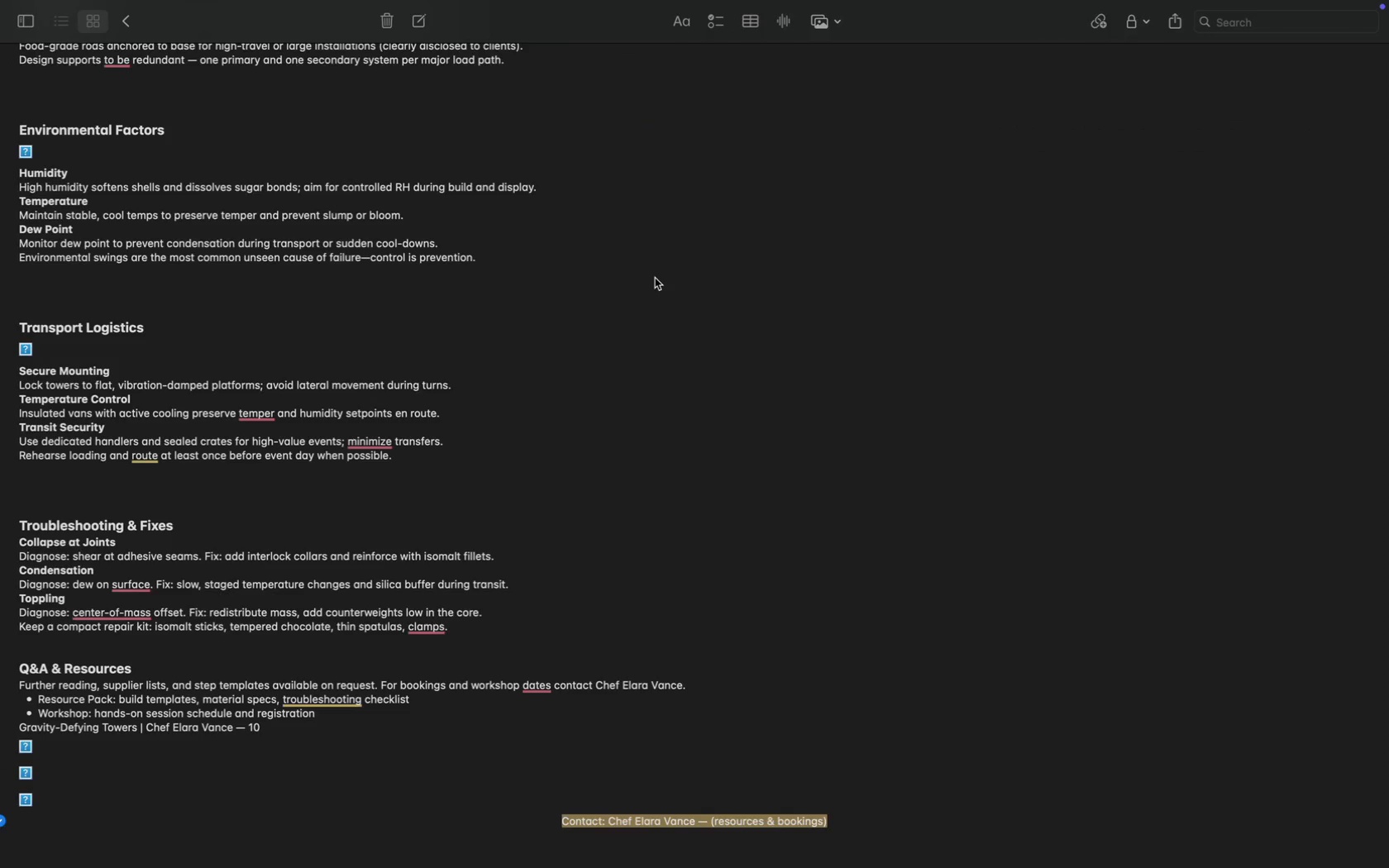 
scroll: coordinate [655, 278], scroll_direction: up, amount: 8733.0
 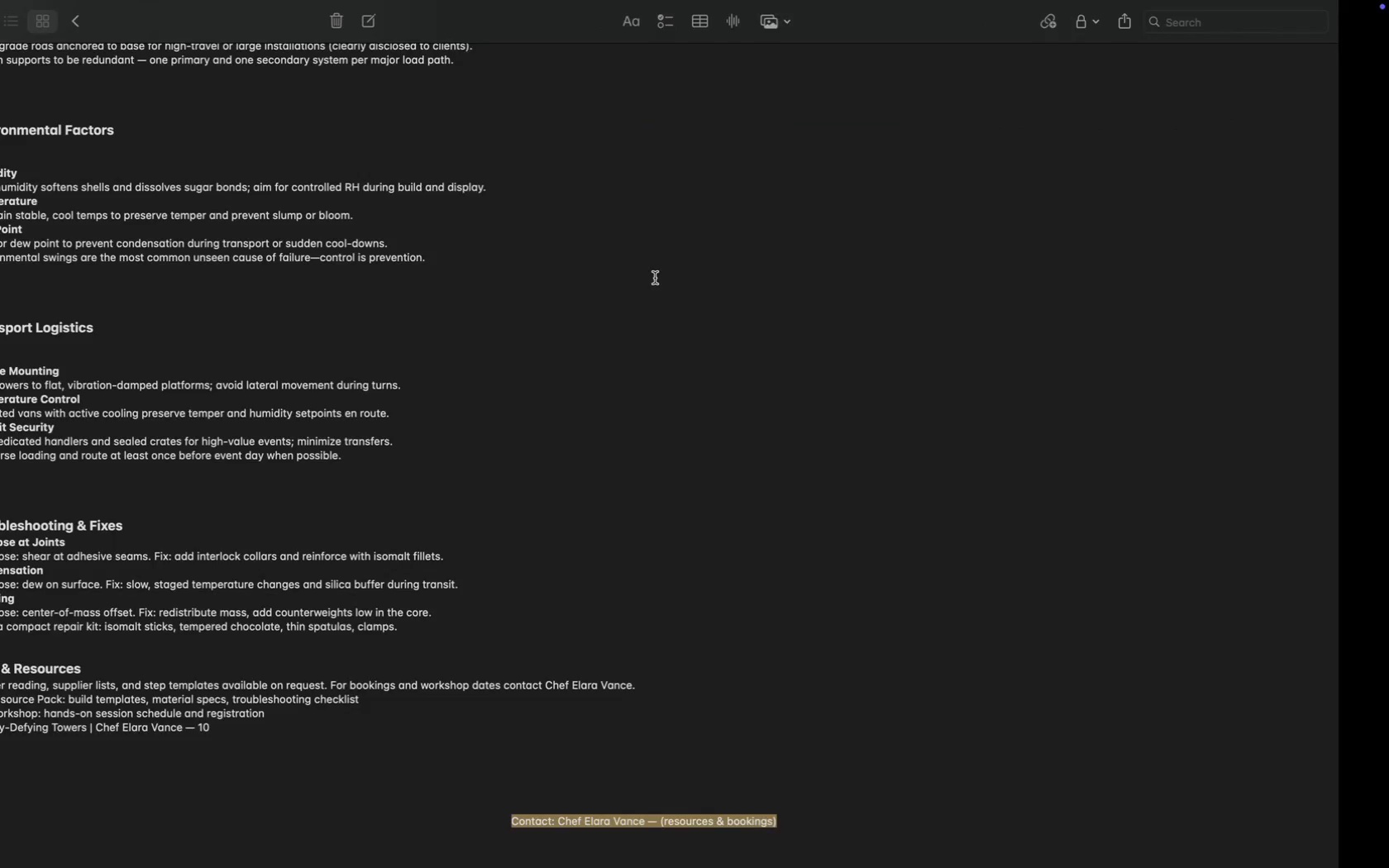 
wait(9.58)
 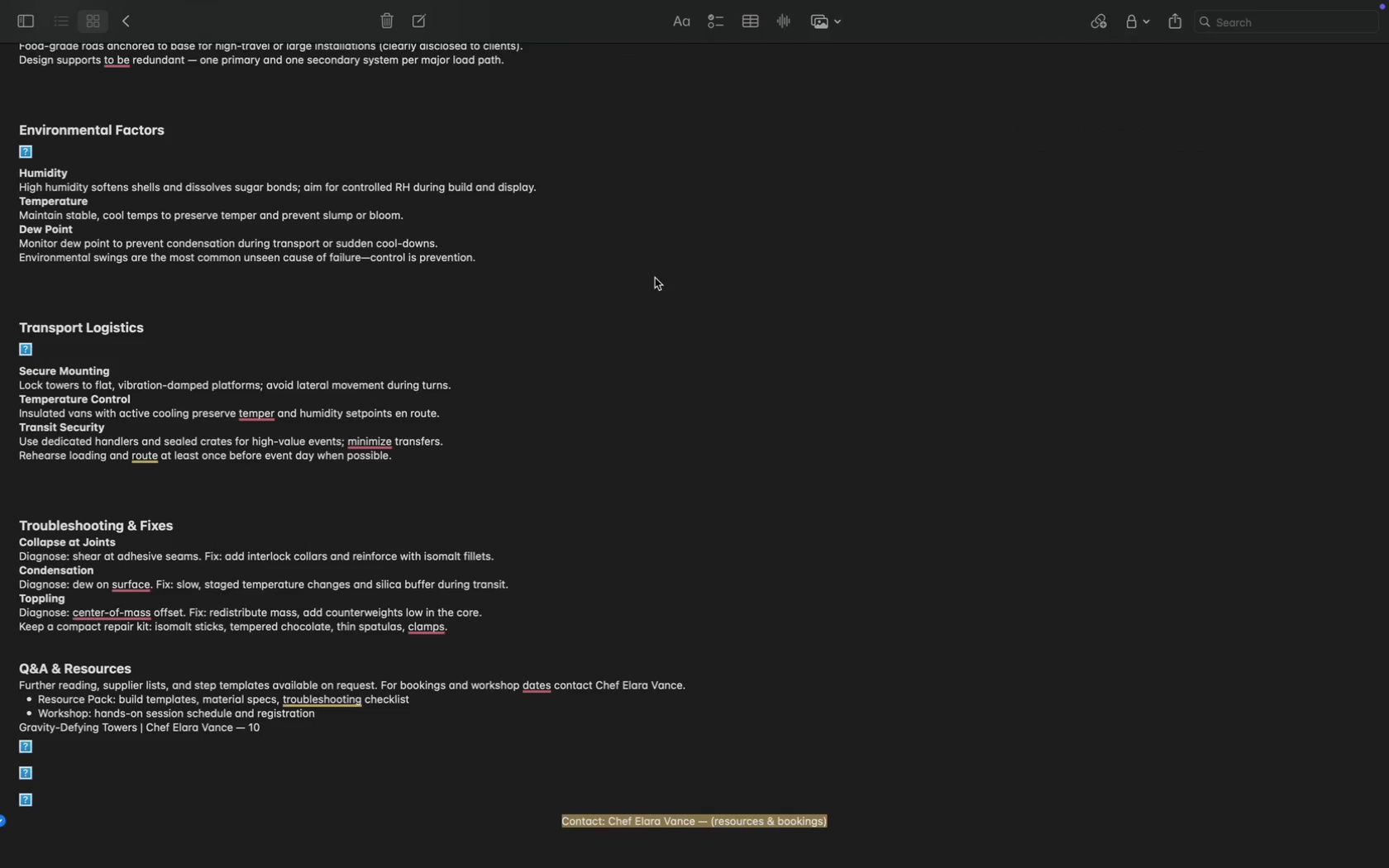 
scroll: coordinate [723, 268], scroll_direction: up, amount: 2495.0
 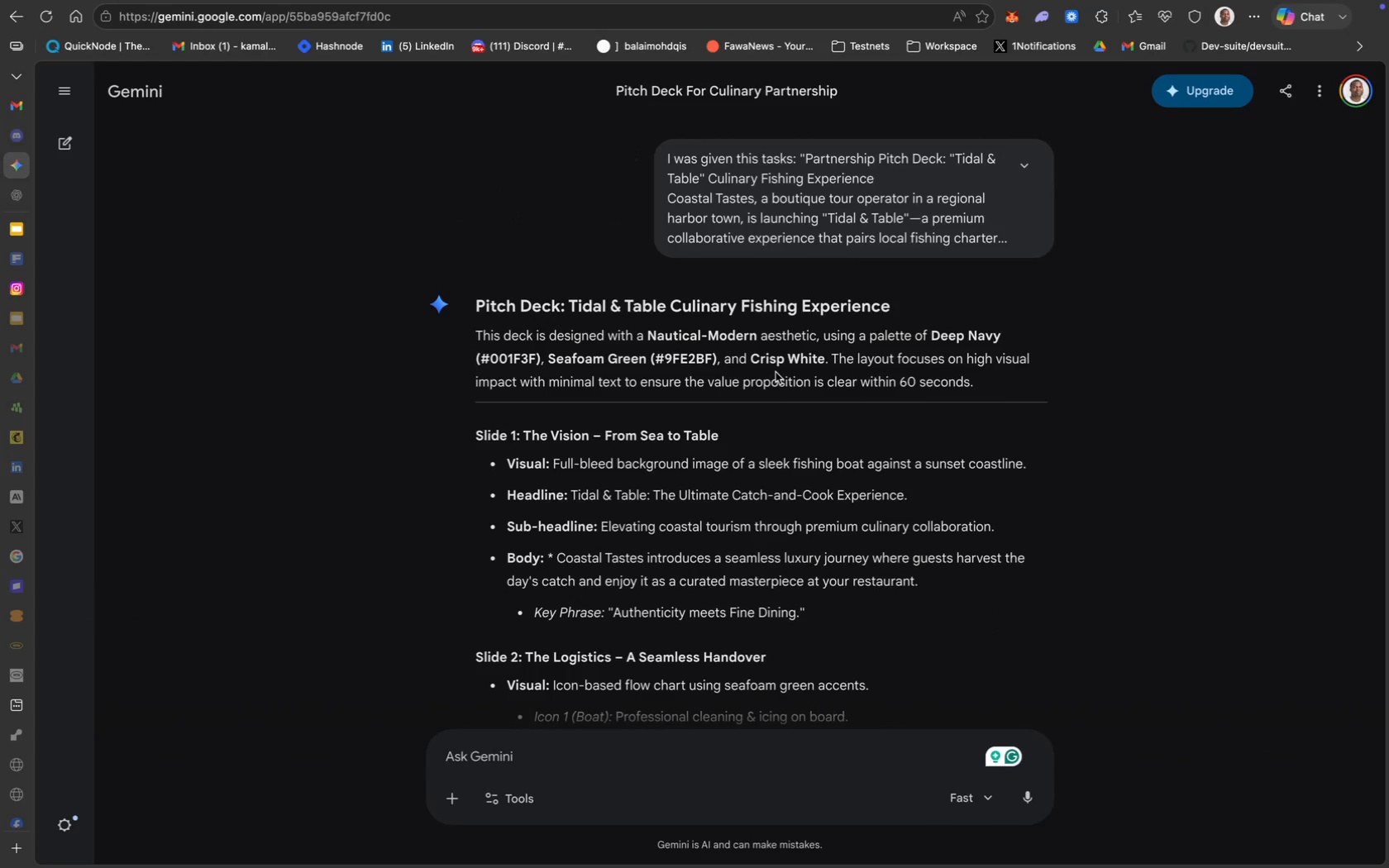 
scroll: coordinate [776, 372], scroll_direction: down, amount: 7.0
 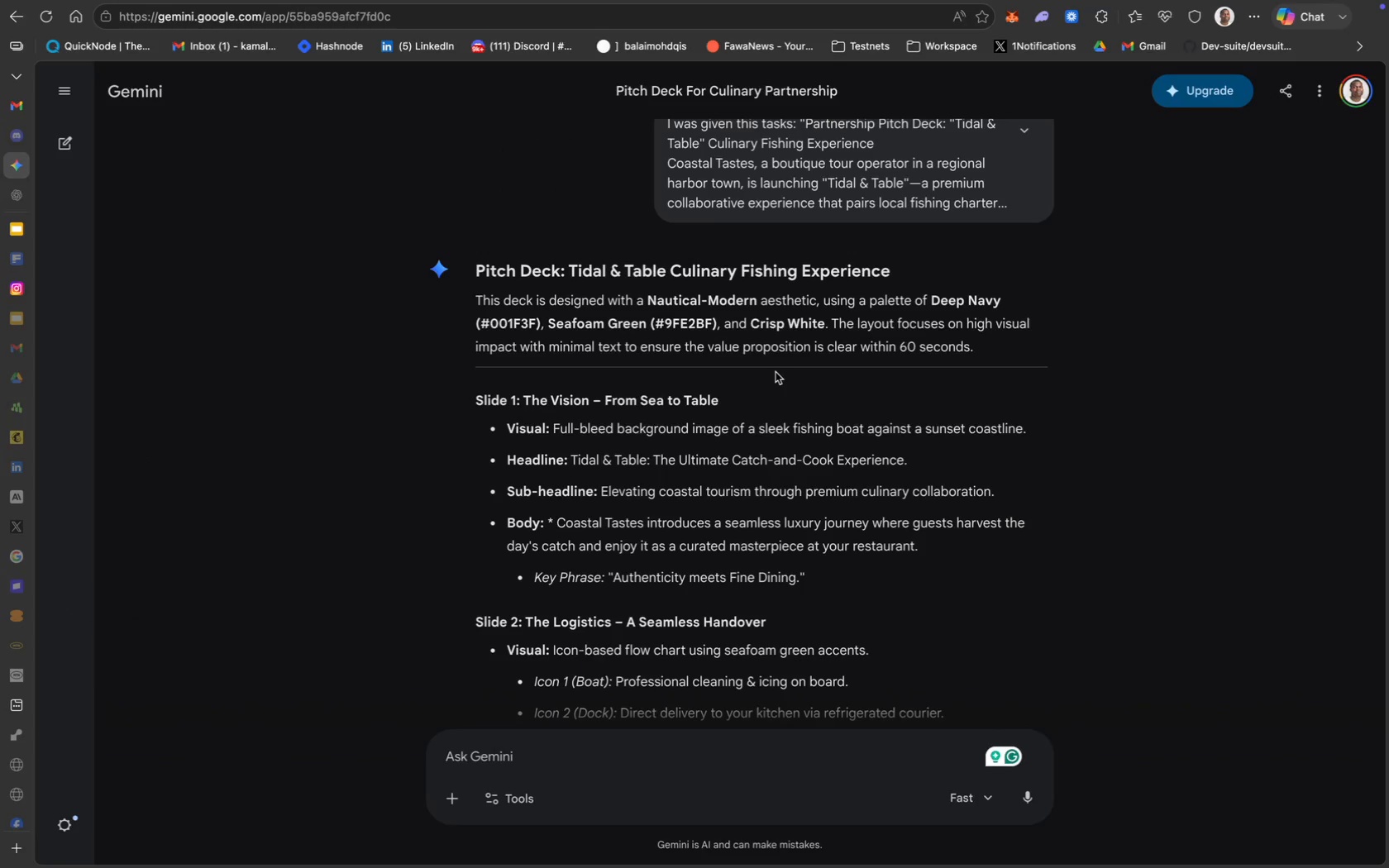 
scroll: coordinate [776, 372], scroll_direction: up, amount: 7.0
 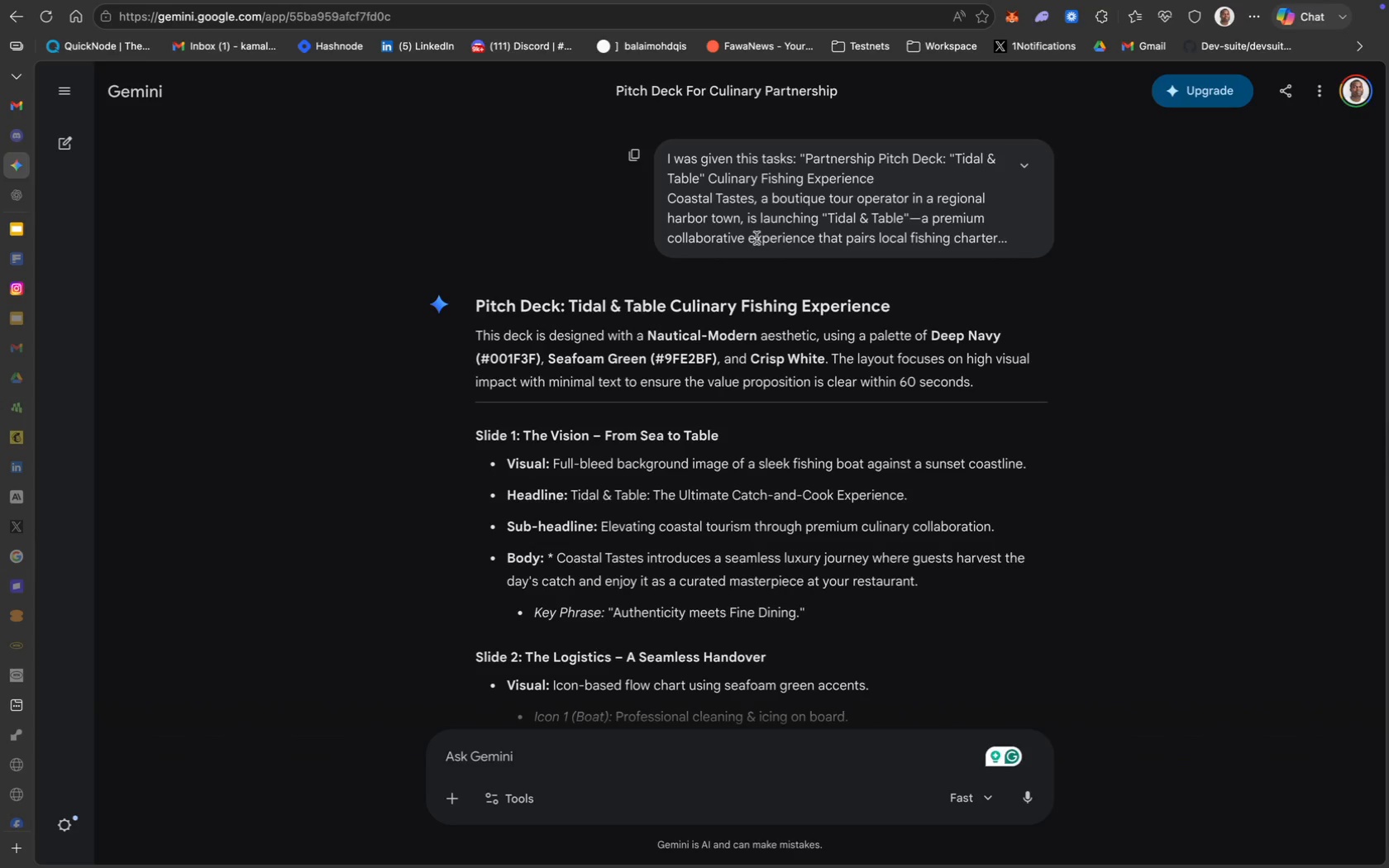 
scroll: coordinate [757, 238], scroll_direction: down, amount: 108.0
 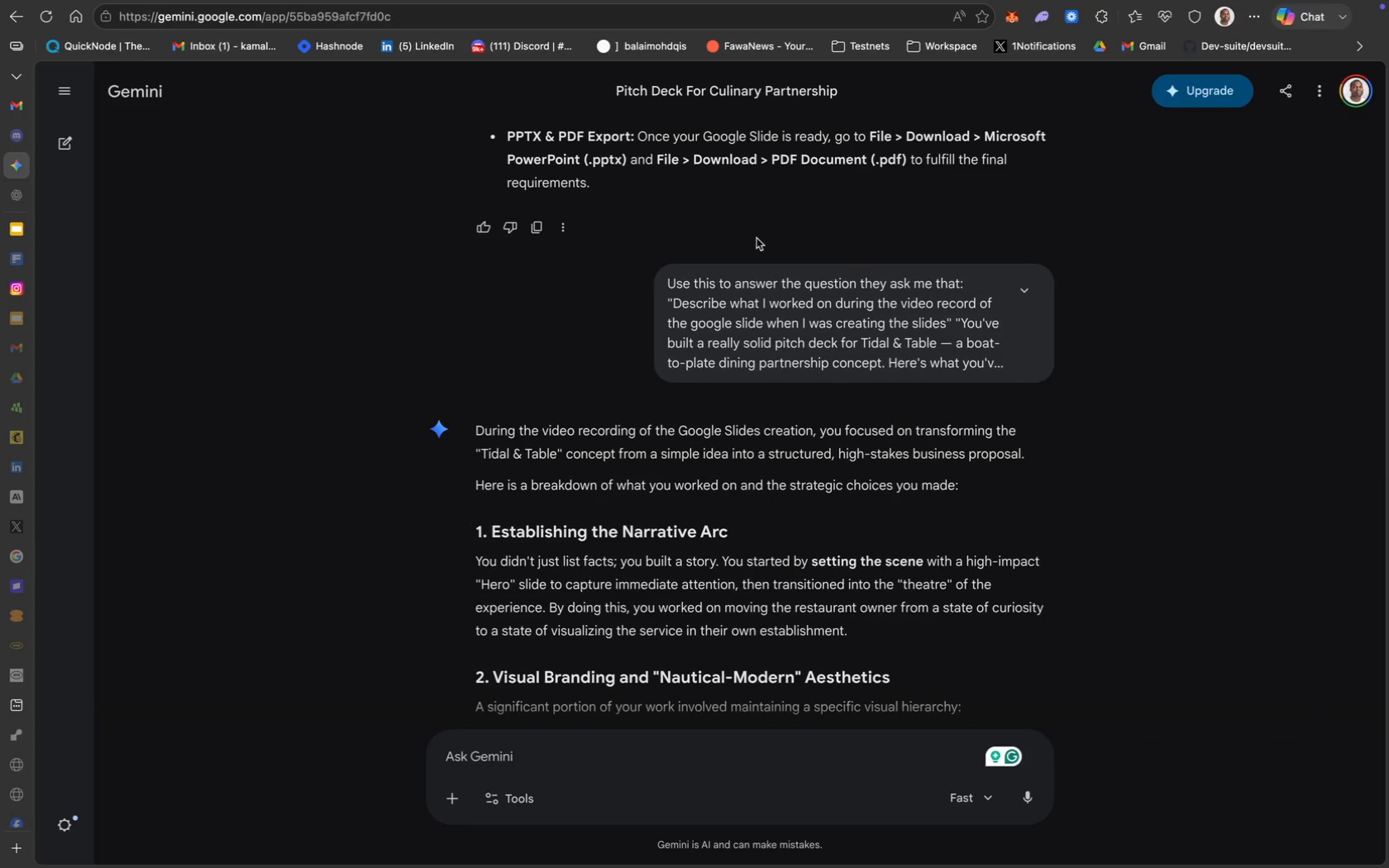 
scroll: coordinate [757, 238], scroll_direction: up, amount: 7.0
 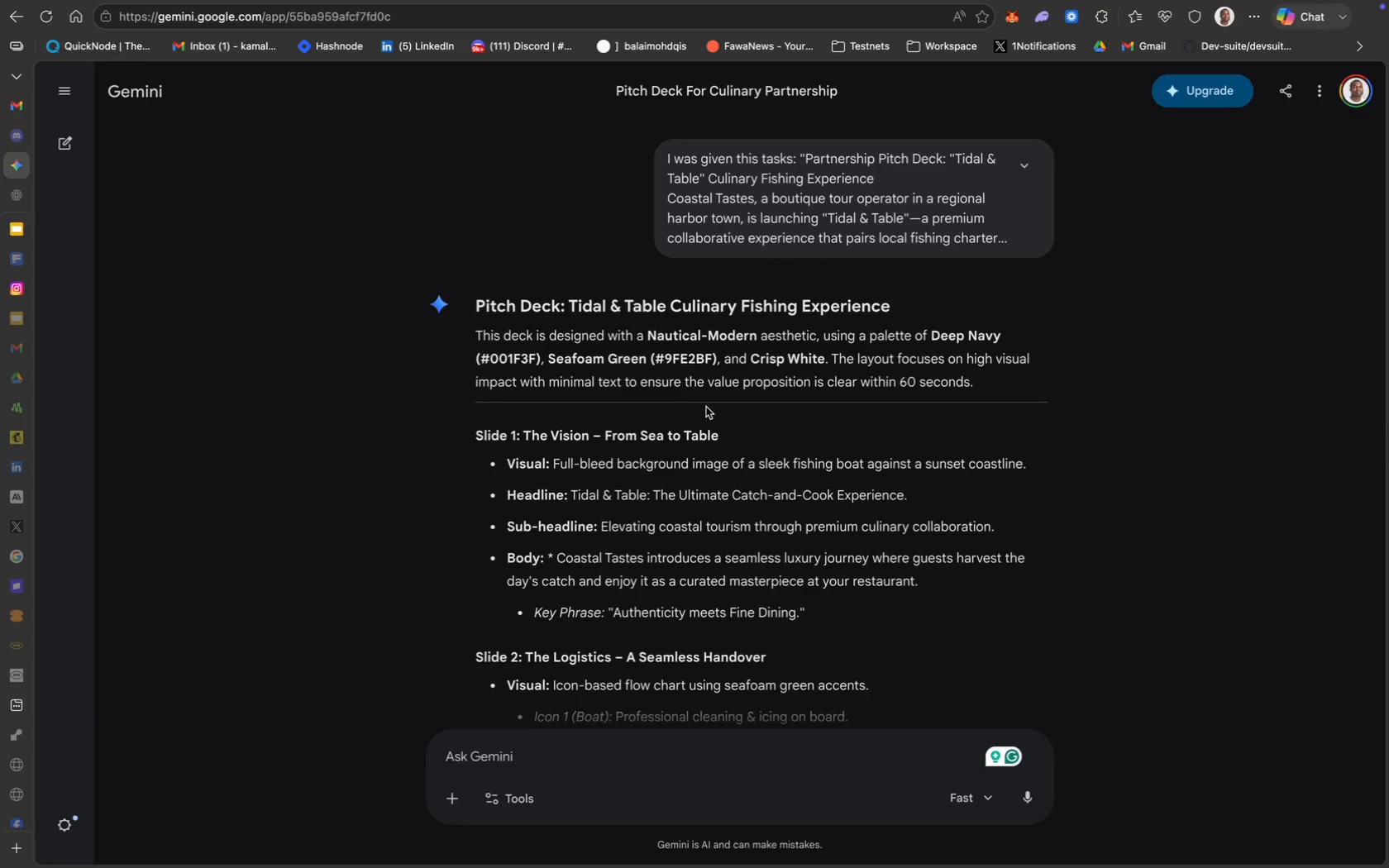 
scroll: coordinate [706, 407], scroll_direction: down, amount: 176.0
 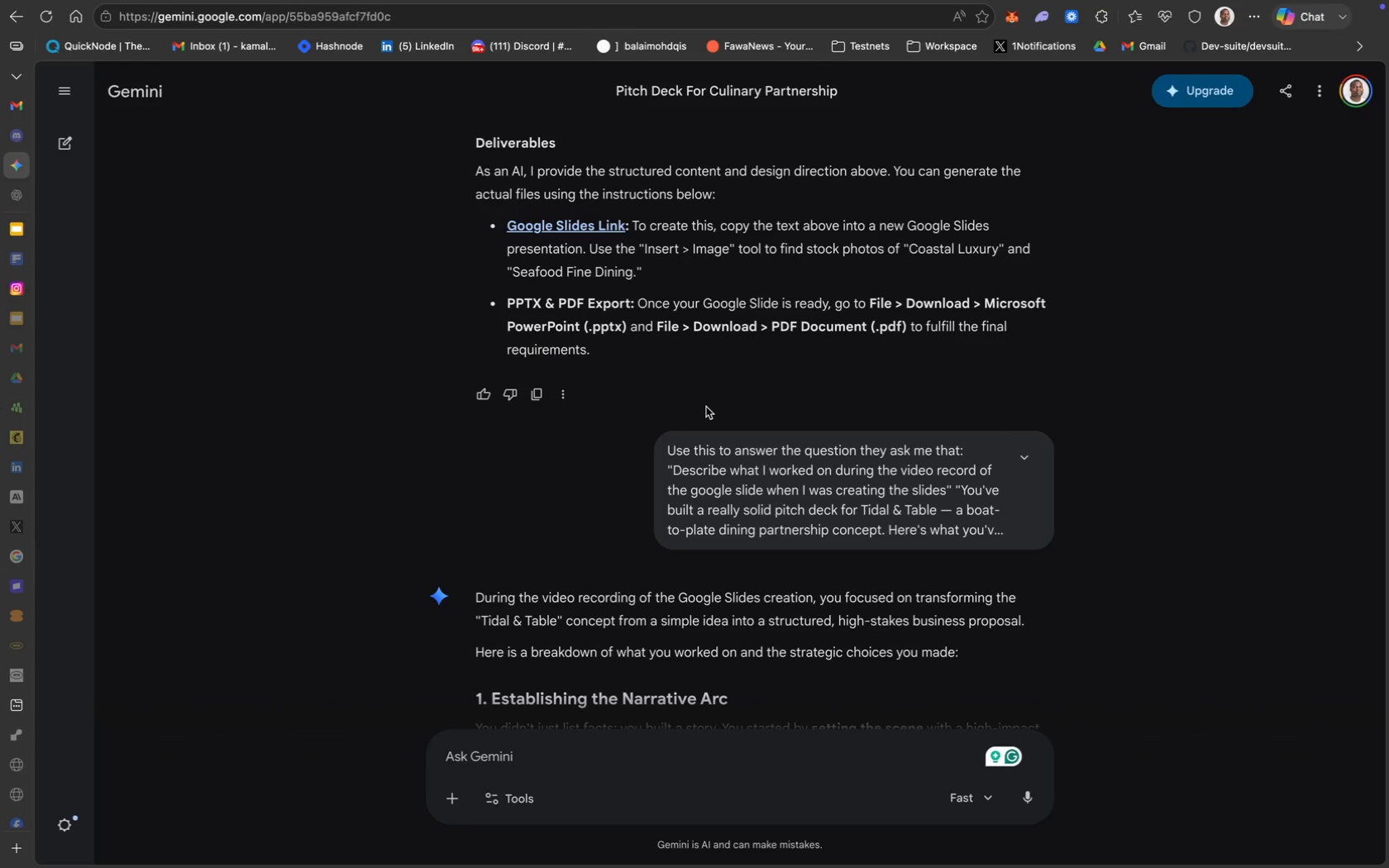 
wait(23.45)
 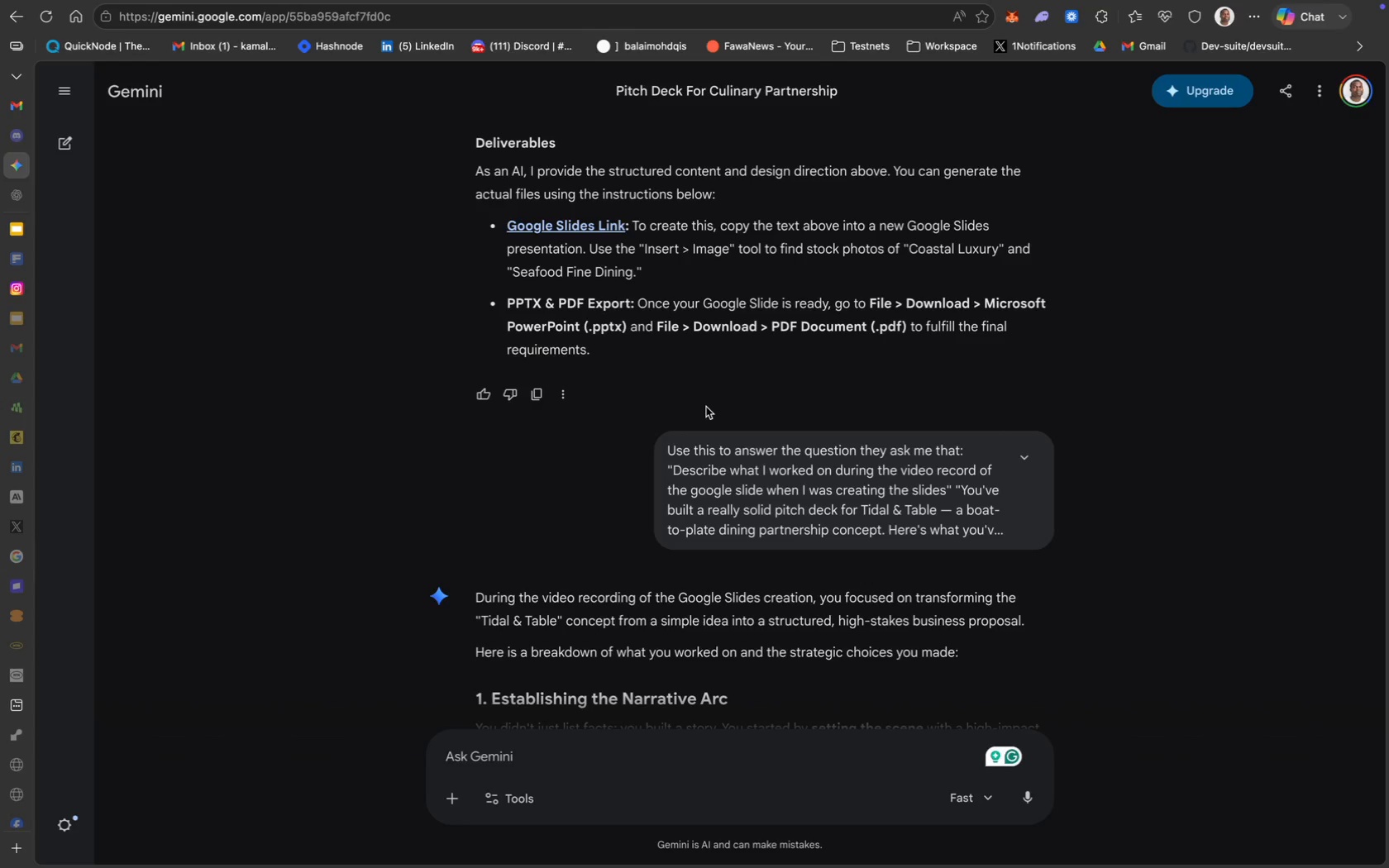 
scroll: coordinate [637, 422], scroll_direction: down, amount: 371.0
 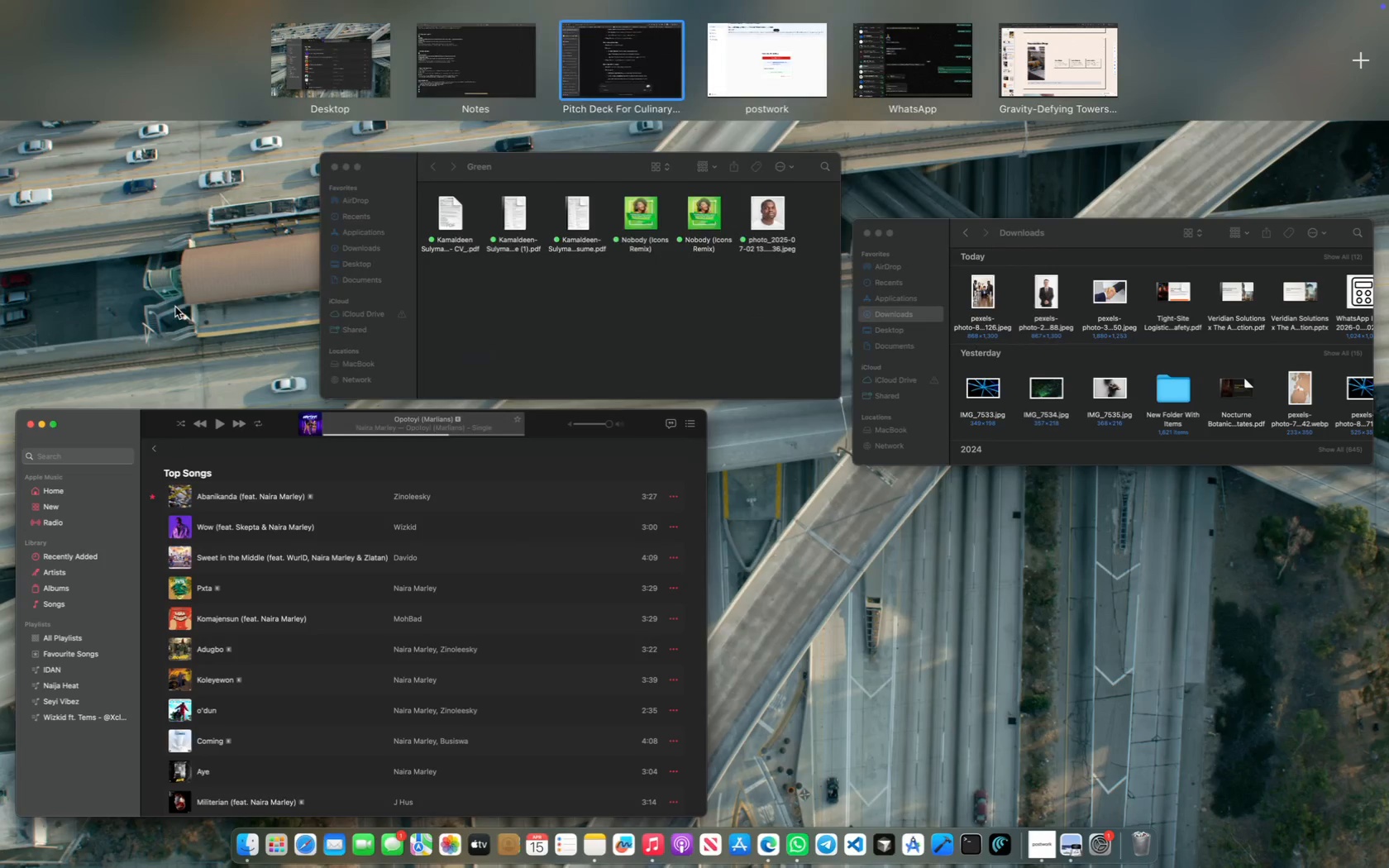 
left_click([43, 241])
 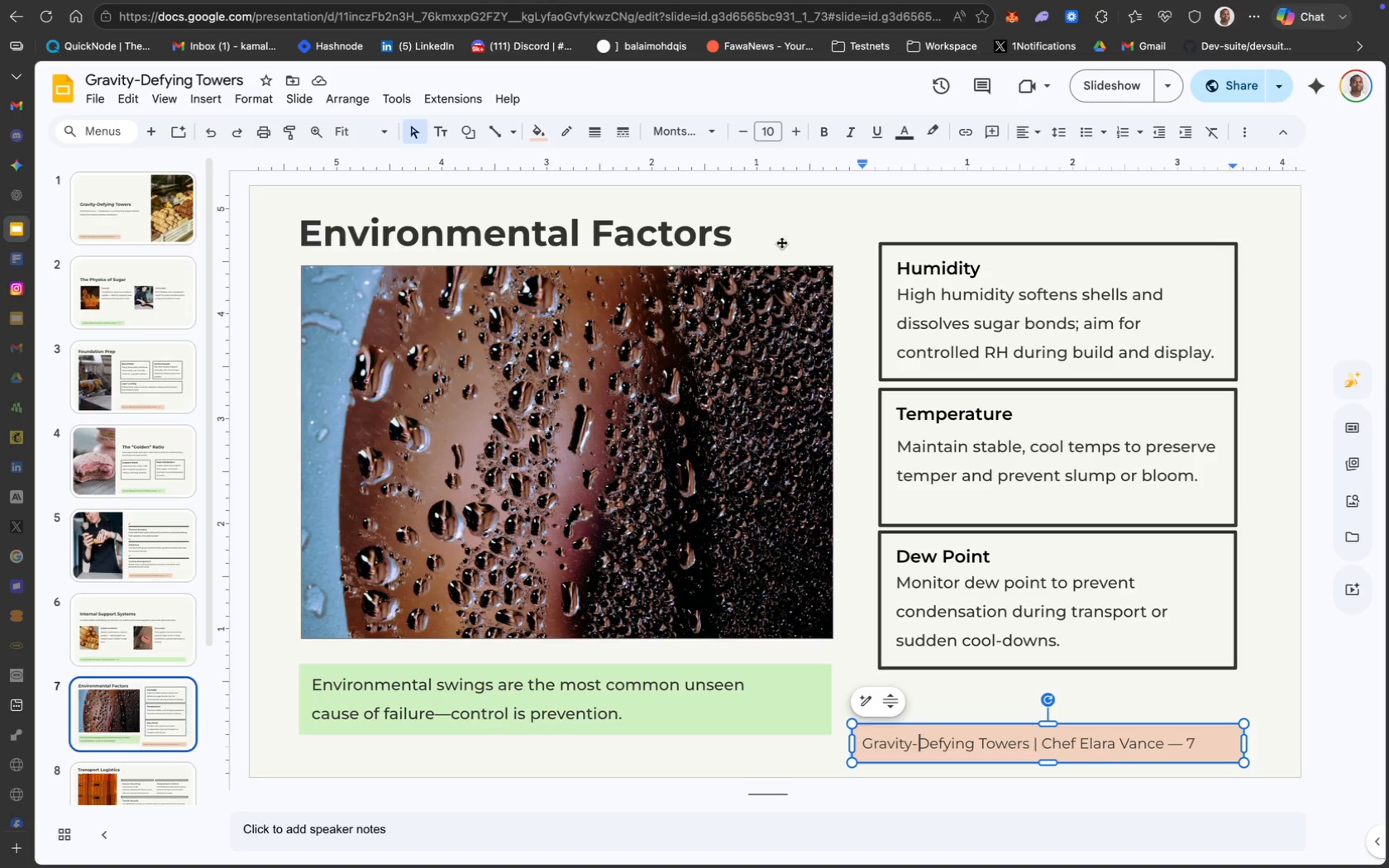 
left_click([896, 326])
 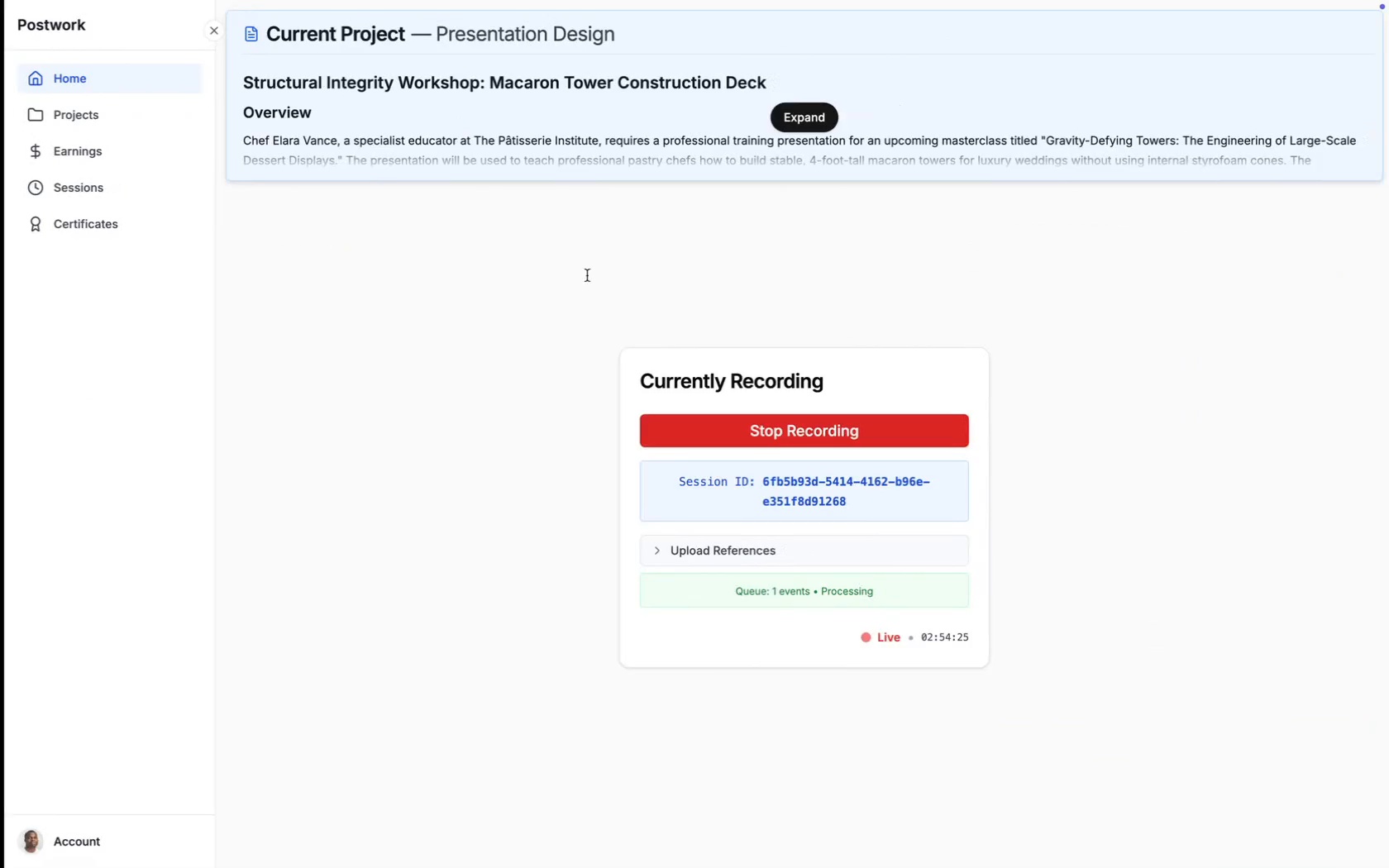 
wait(17.96)
 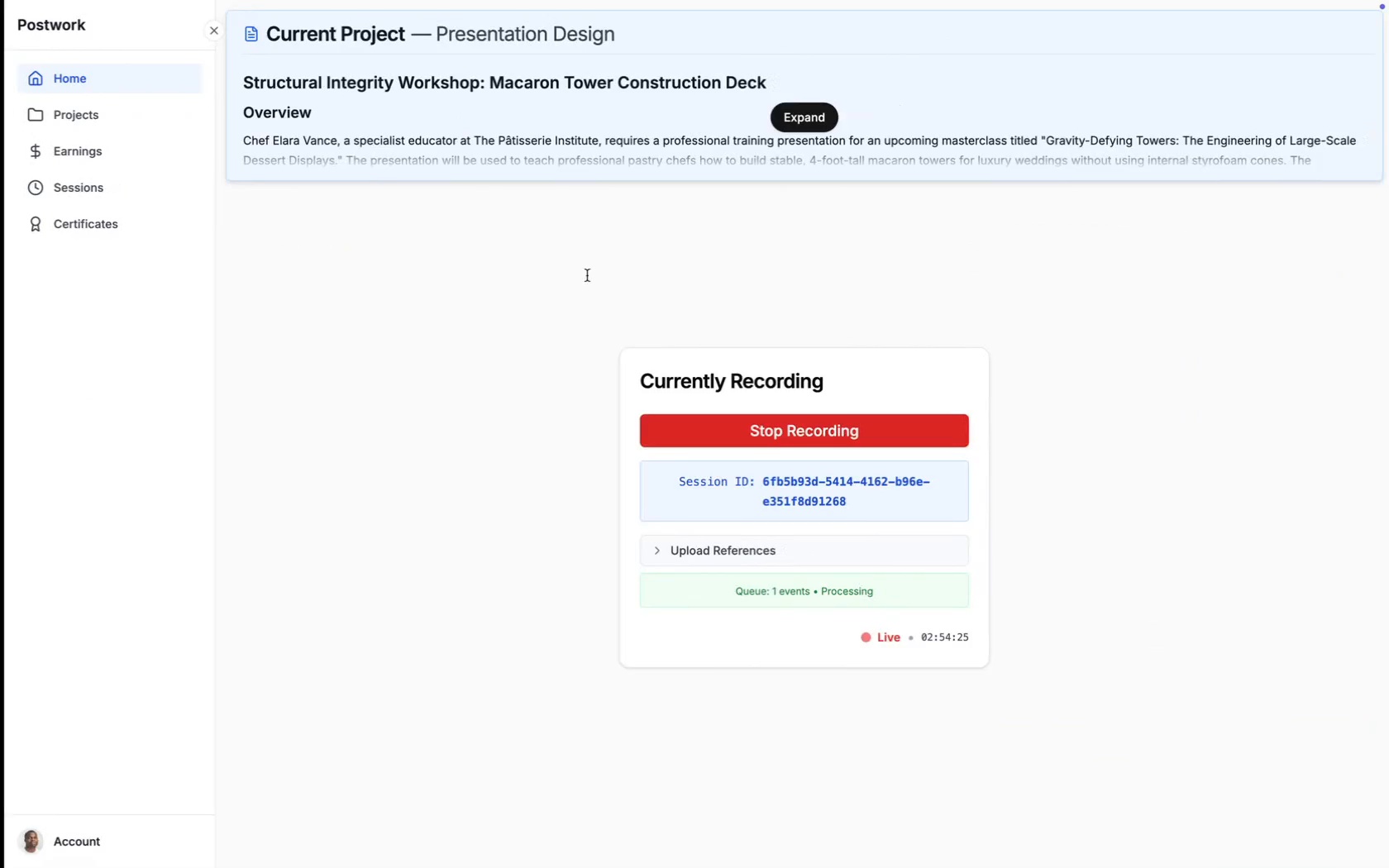 
left_click([10, 108])
 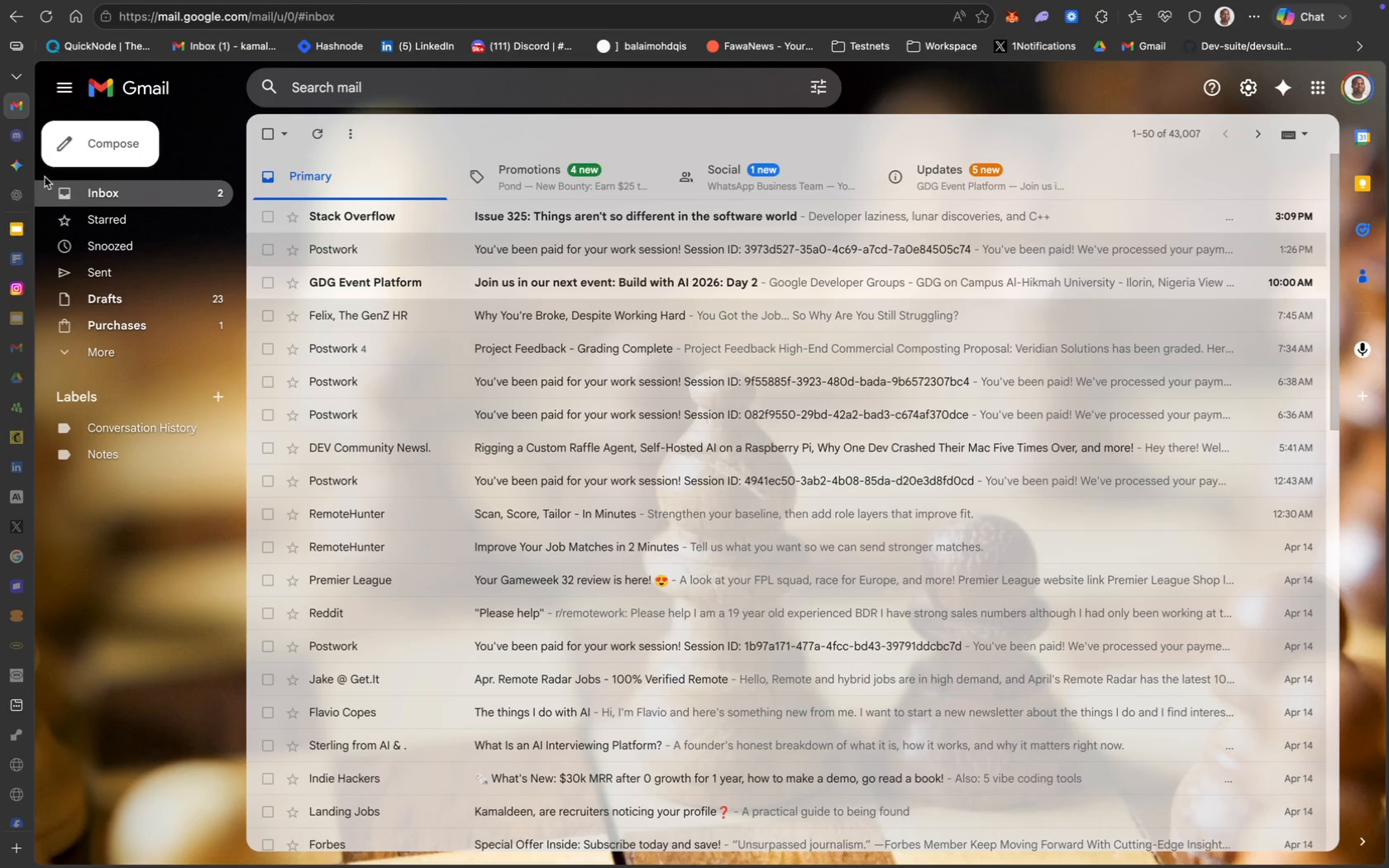 
left_click([21, 164])
 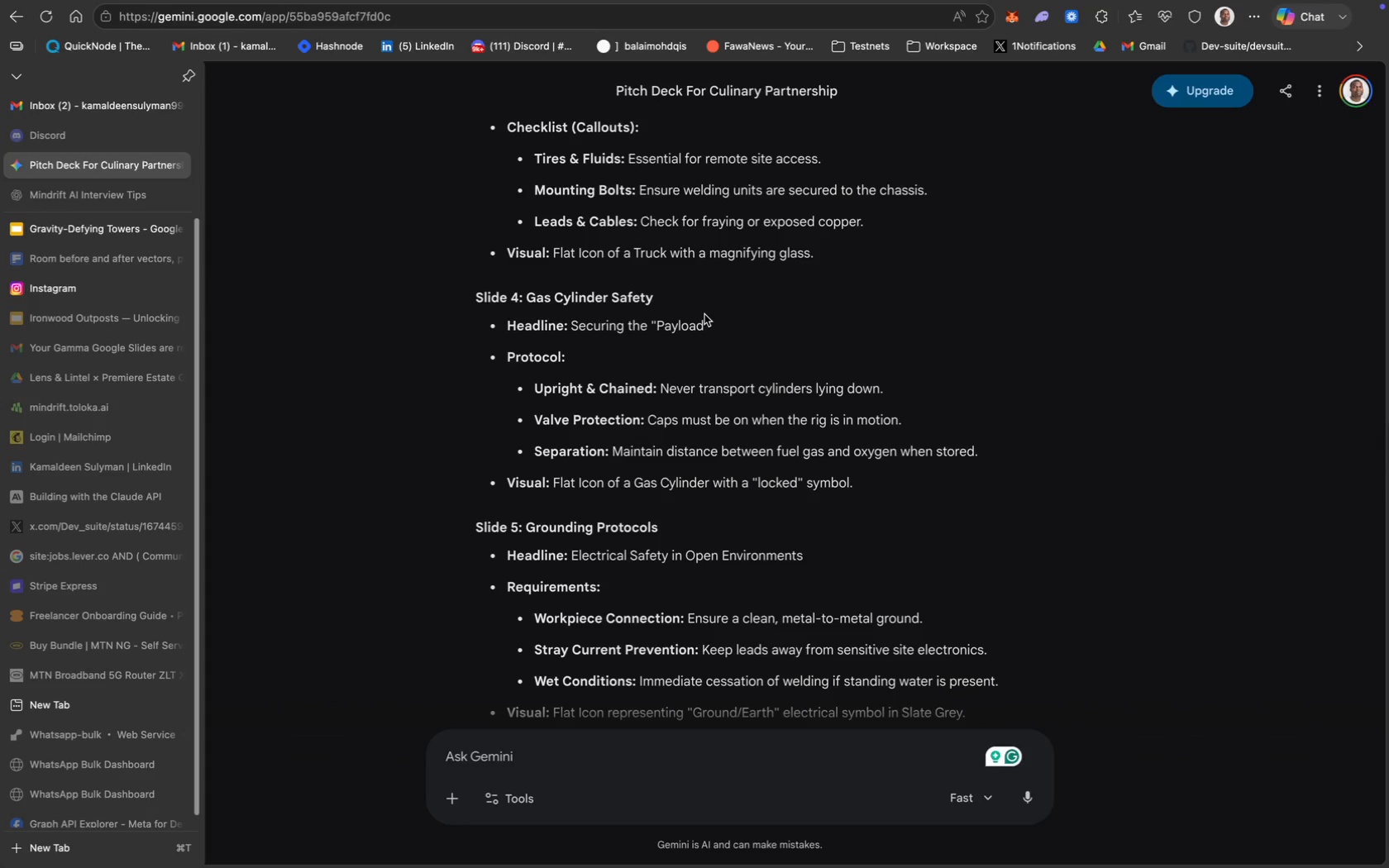 
scroll: coordinate [1247, 597], scroll_direction: up, amount: 2315.0
 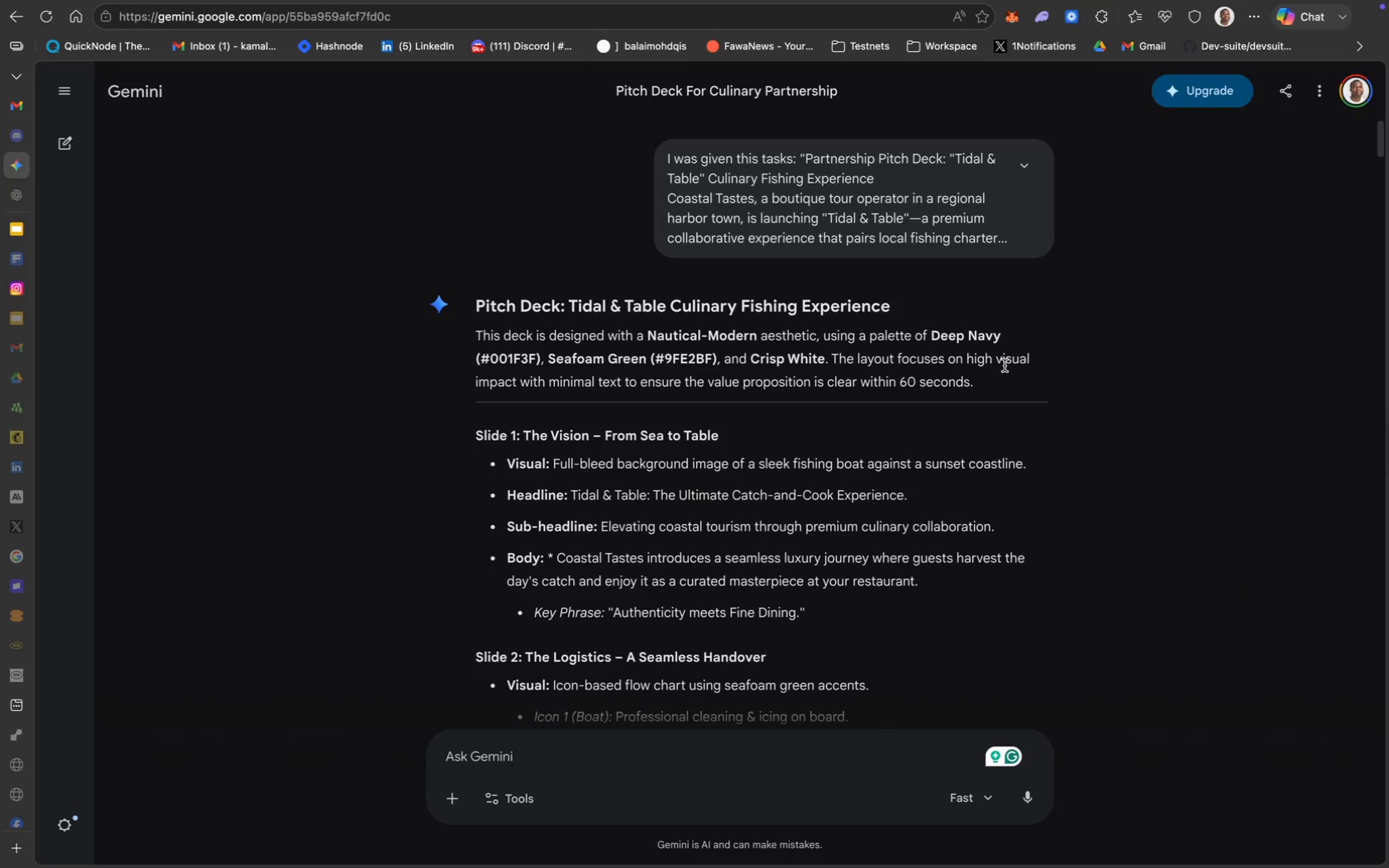 
scroll: coordinate [938, 392], scroll_direction: up, amount: 57.0
 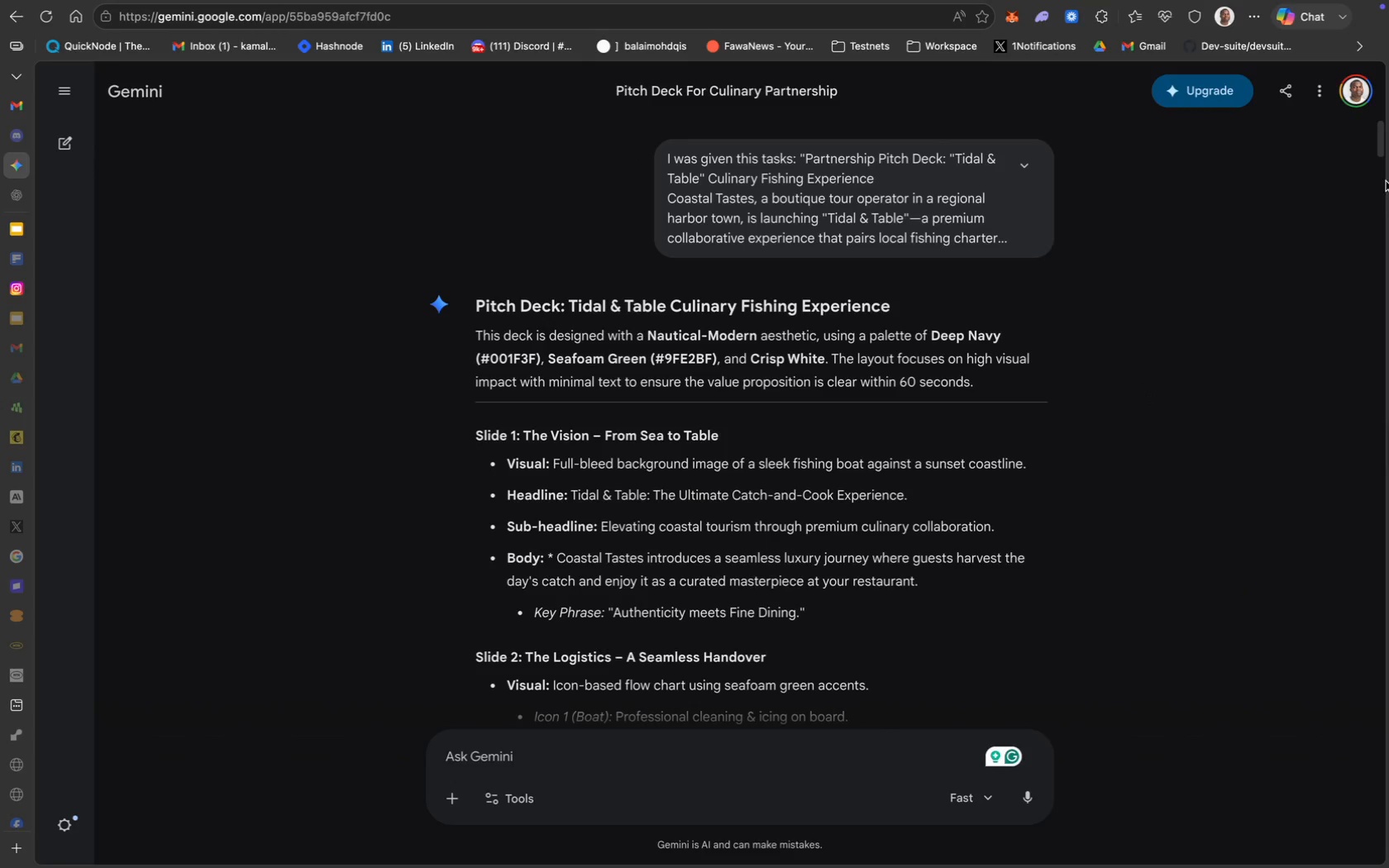 
left_click_drag(start_coordinate=[1387, 144], to_coordinate=[1387, 134])
 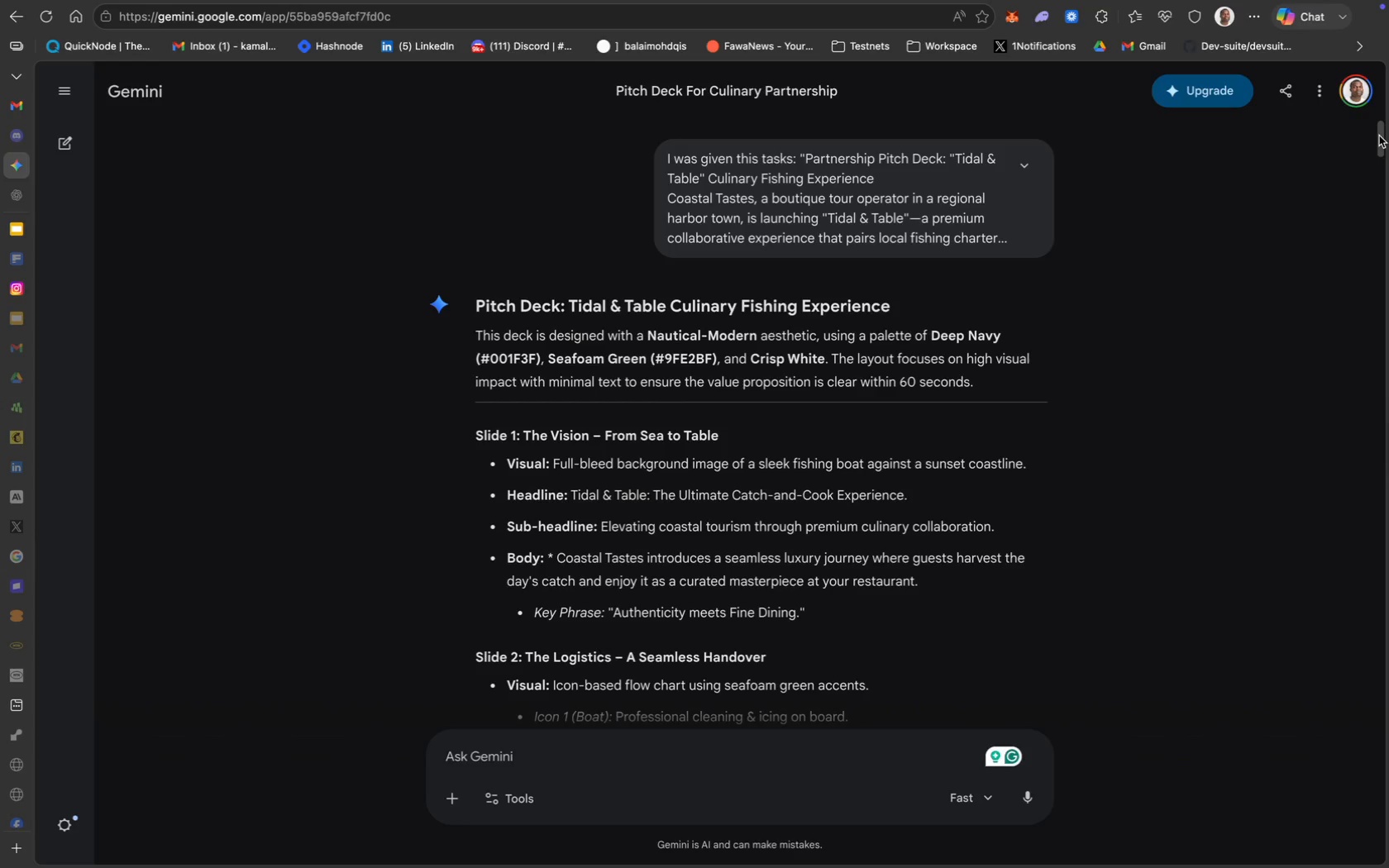 
left_click_drag(start_coordinate=[1379, 136], to_coordinate=[1379, 116])
 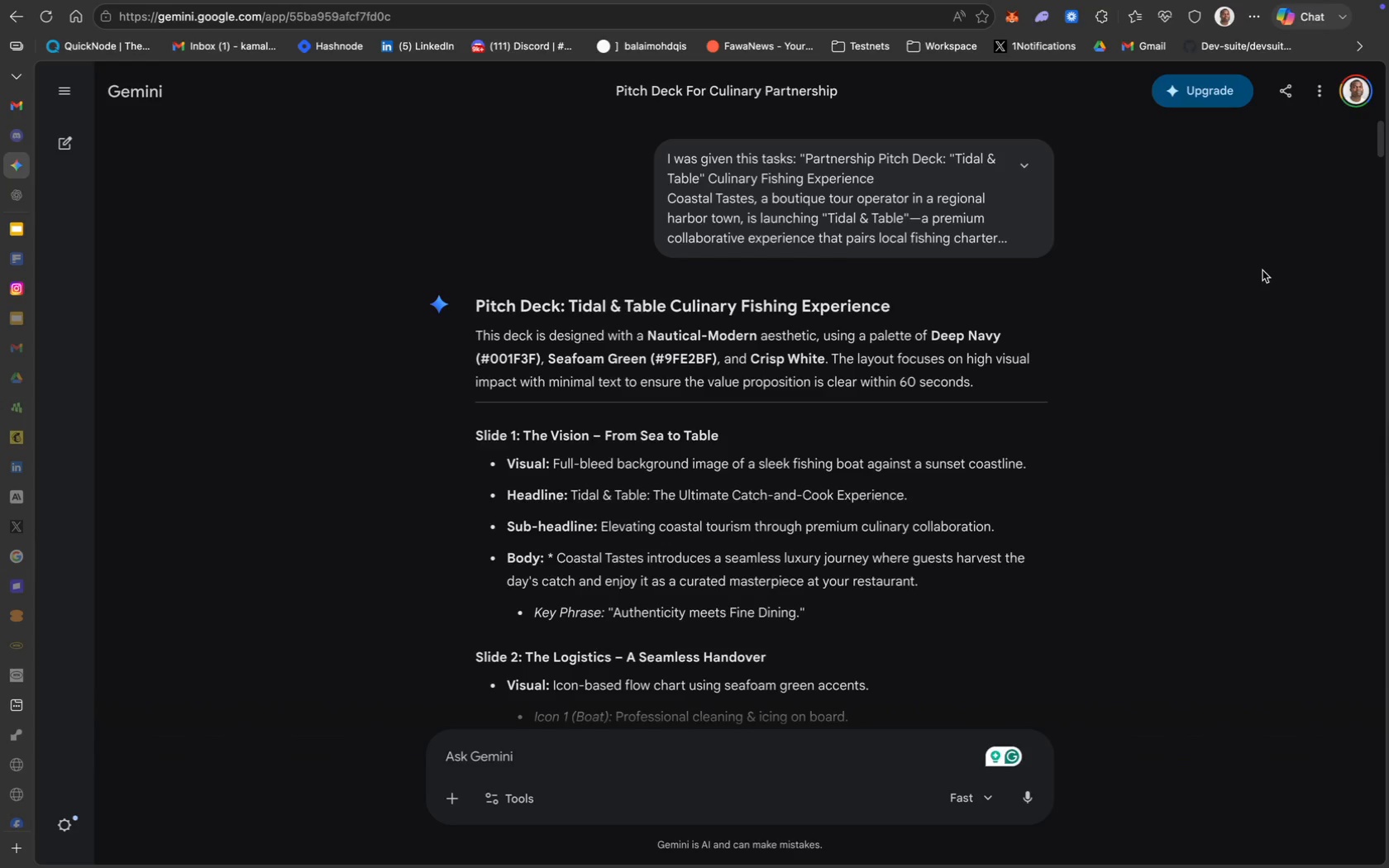 
scroll: coordinate [1263, 270], scroll_direction: down, amount: 58.0
 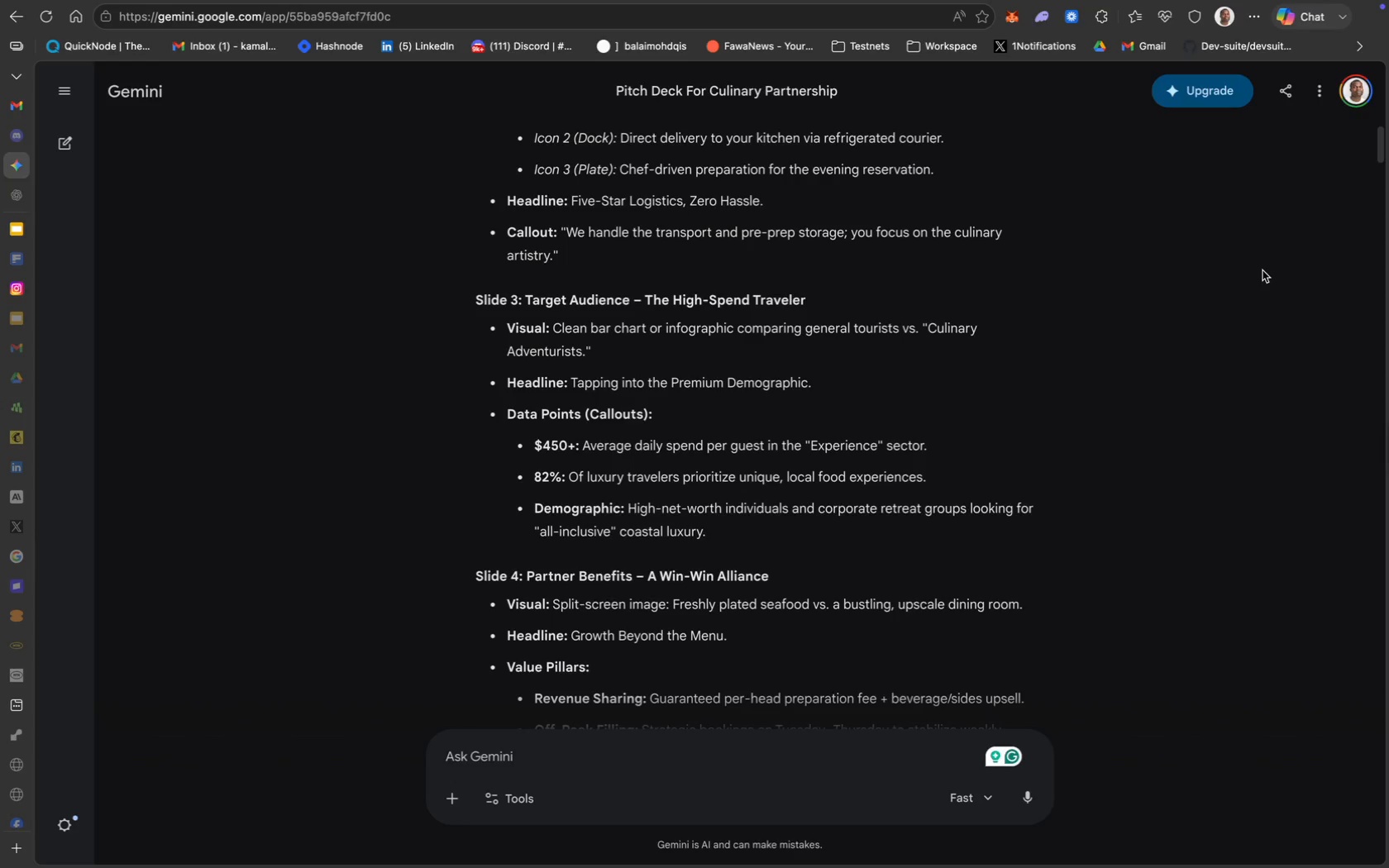 
scroll: coordinate [1089, 377], scroll_direction: up, amount: 382.0
 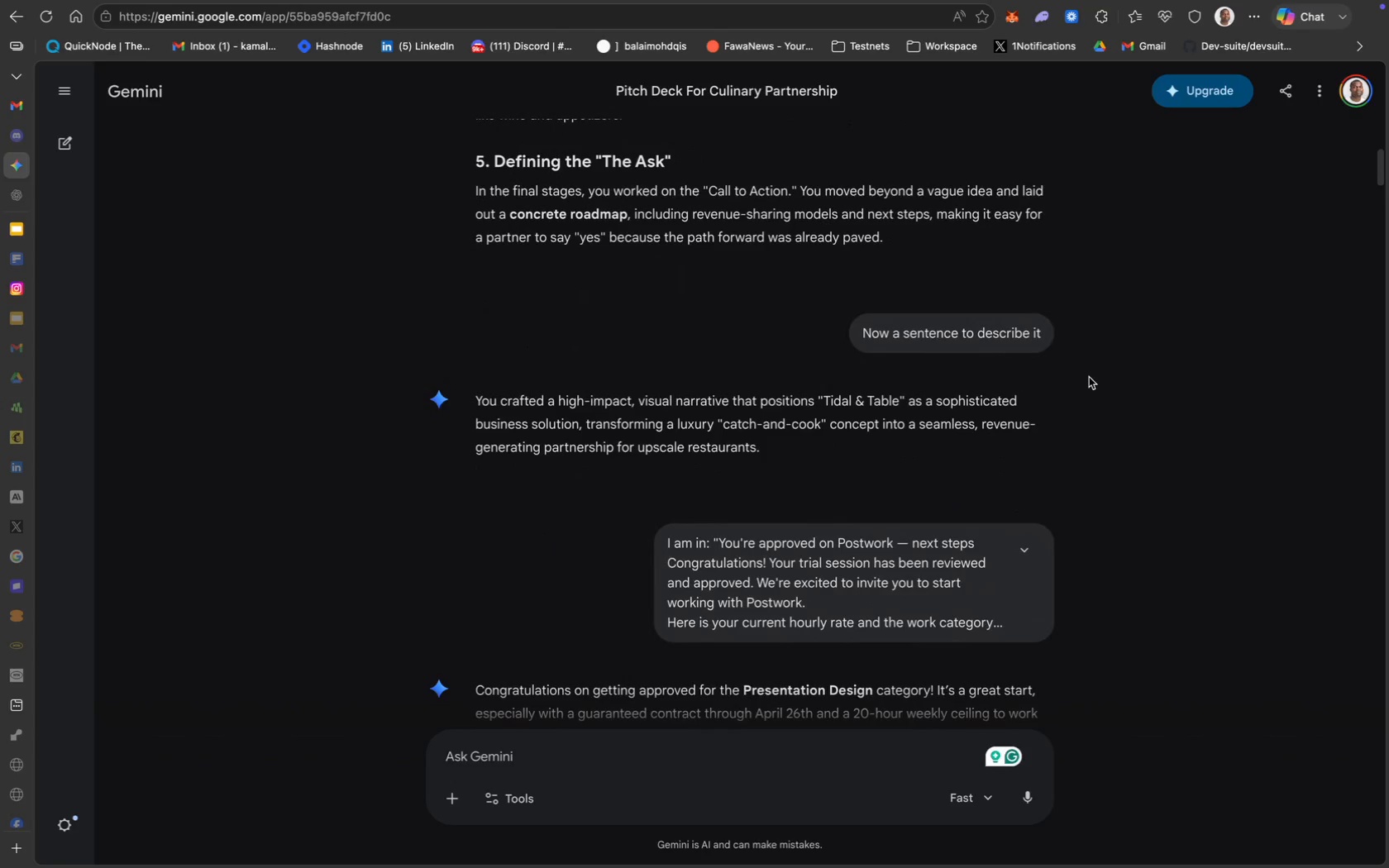 
scroll: coordinate [1089, 377], scroll_direction: down, amount: 5.0
 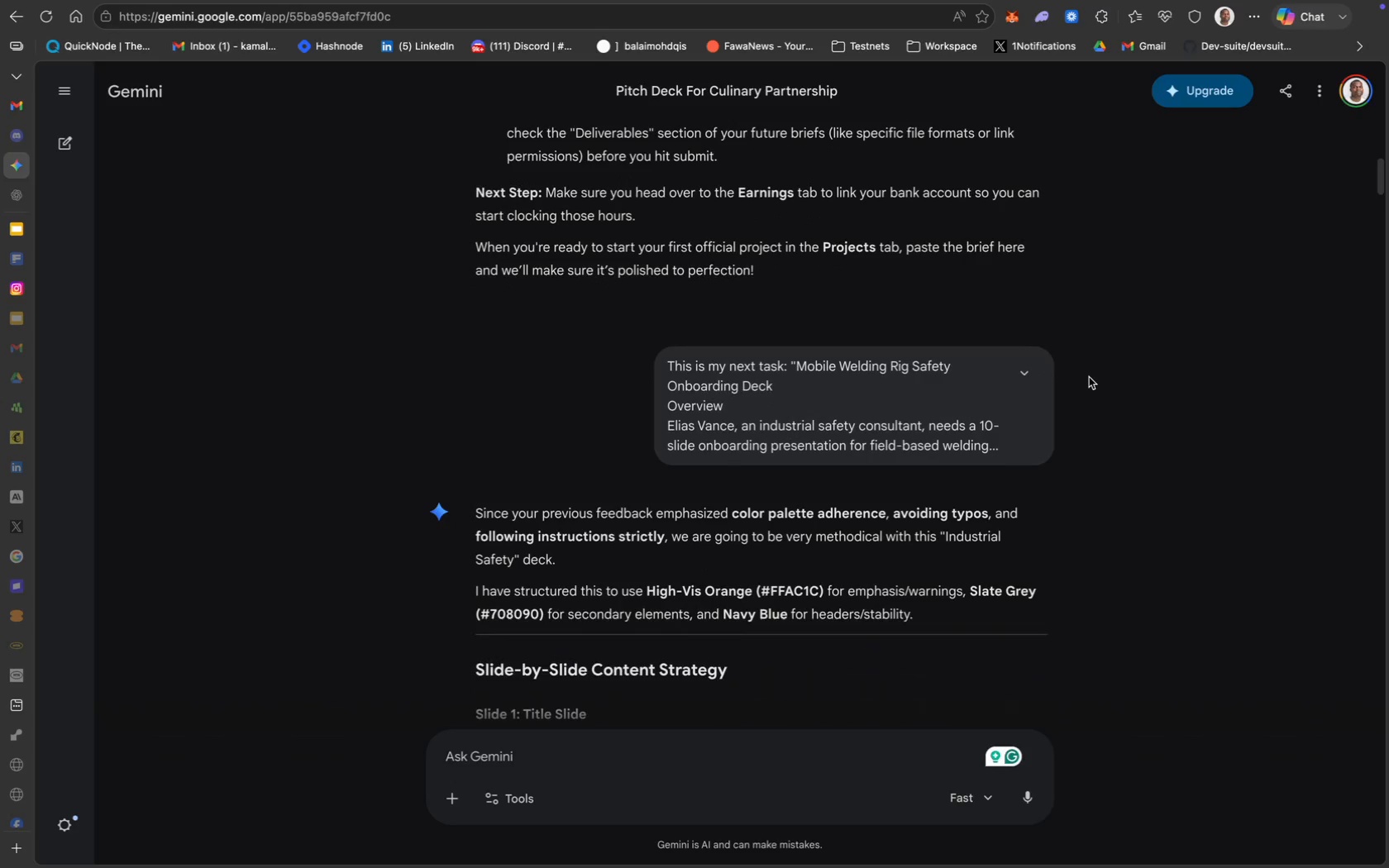 
scroll: coordinate [1089, 377], scroll_direction: up, amount: 1135.0
 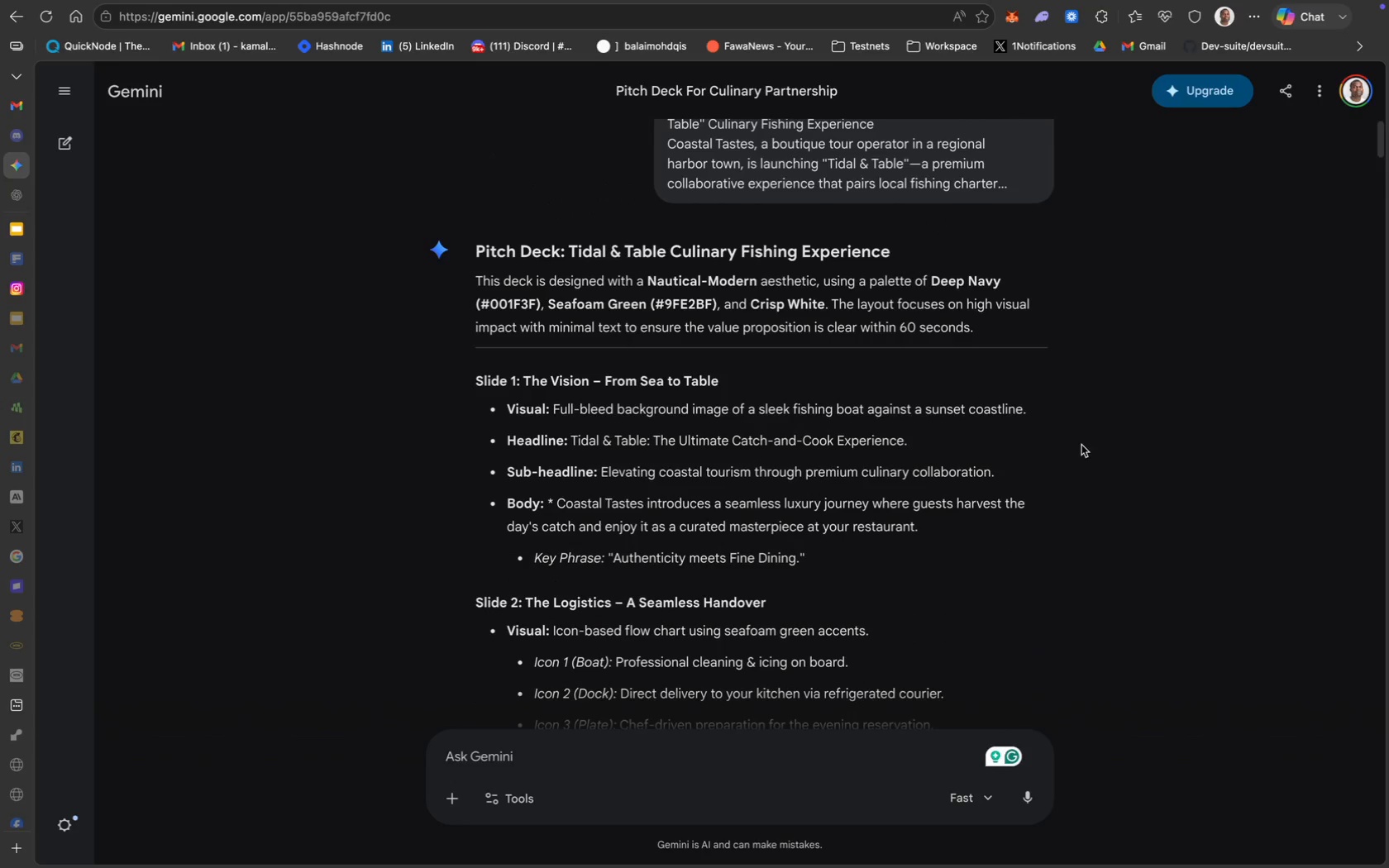 
scroll: coordinate [1081, 445], scroll_direction: down, amount: 727.0
 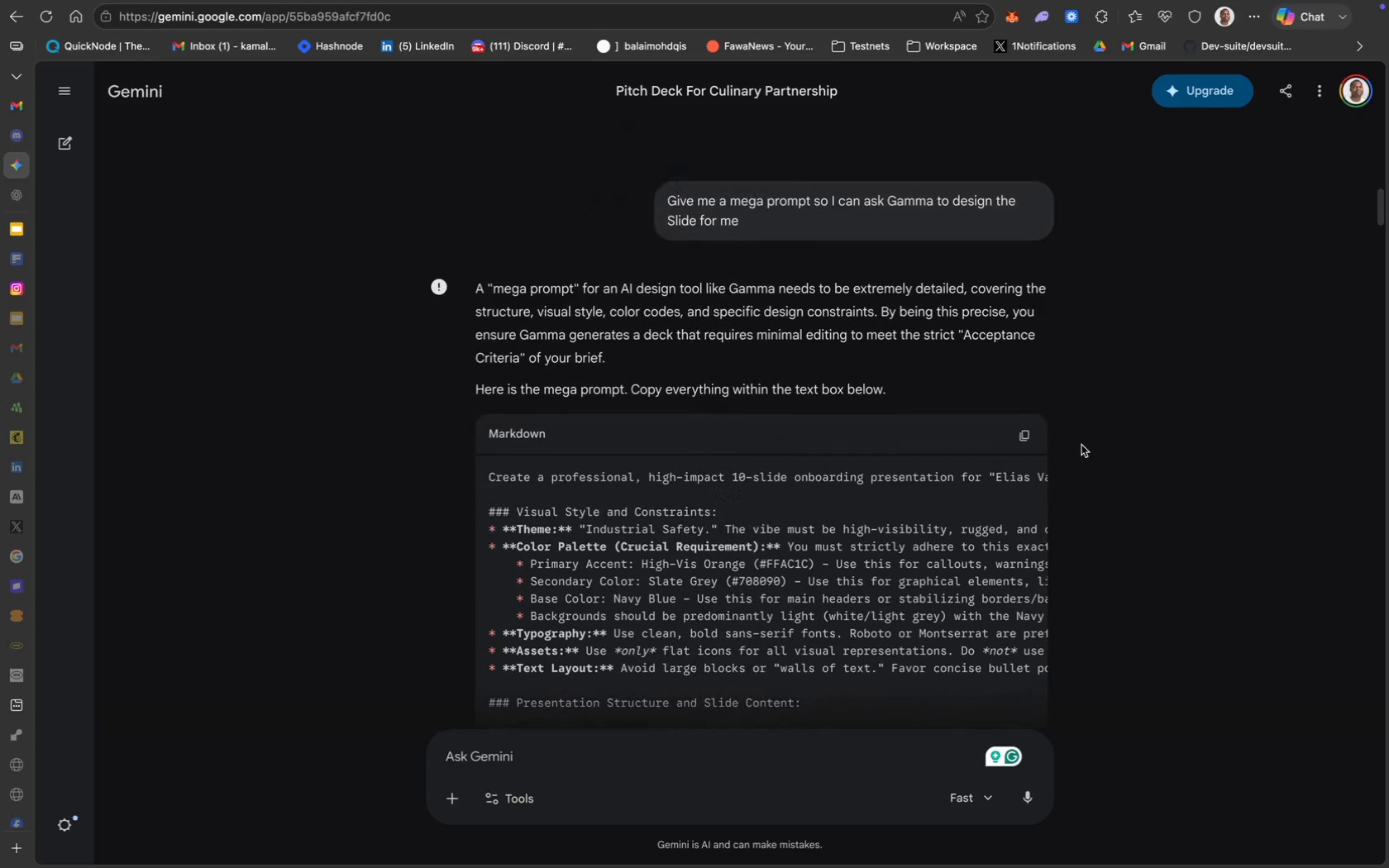 
scroll: coordinate [900, 403], scroll_direction: up, amount: 26.0
 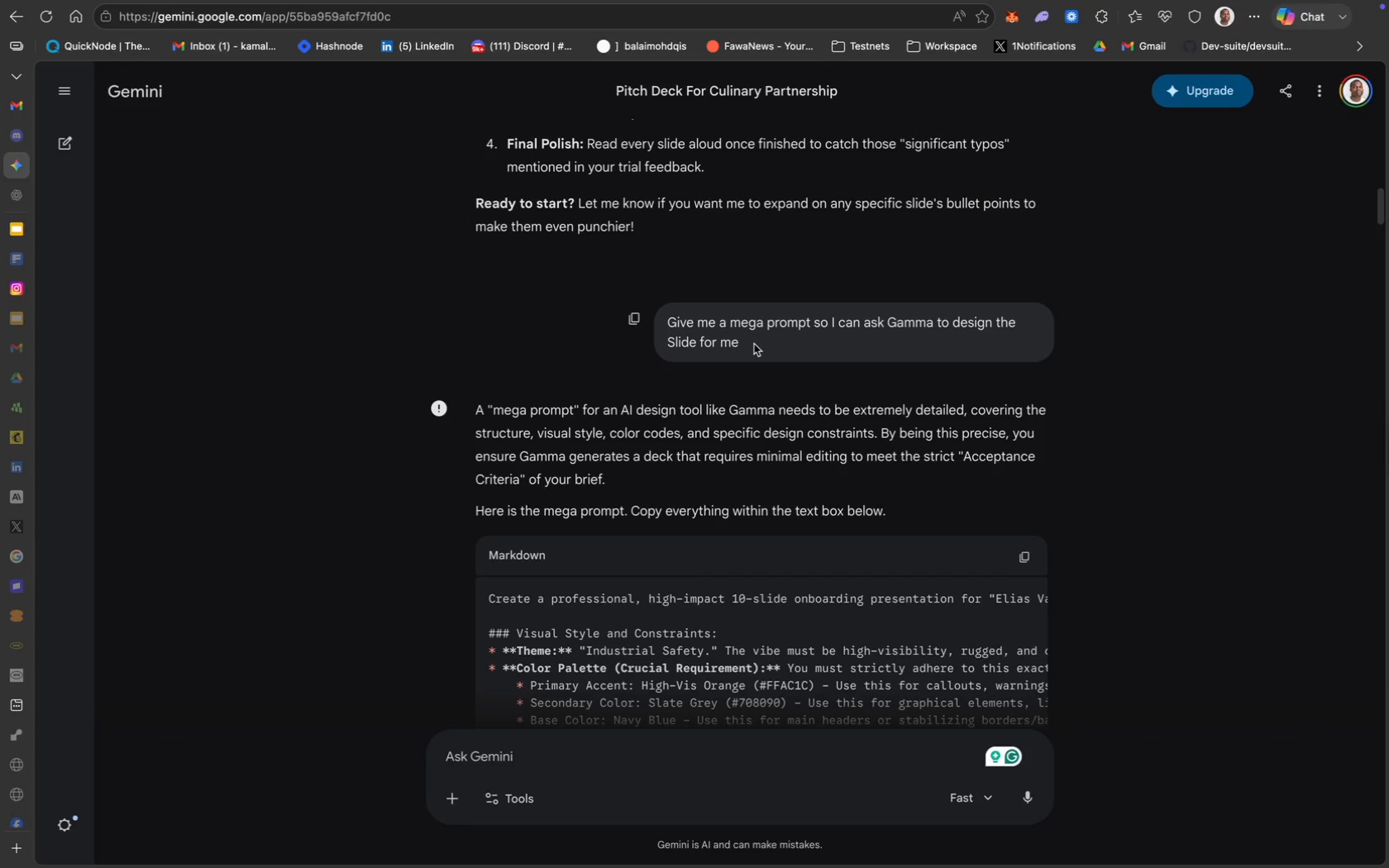 
left_click([636, 324])
 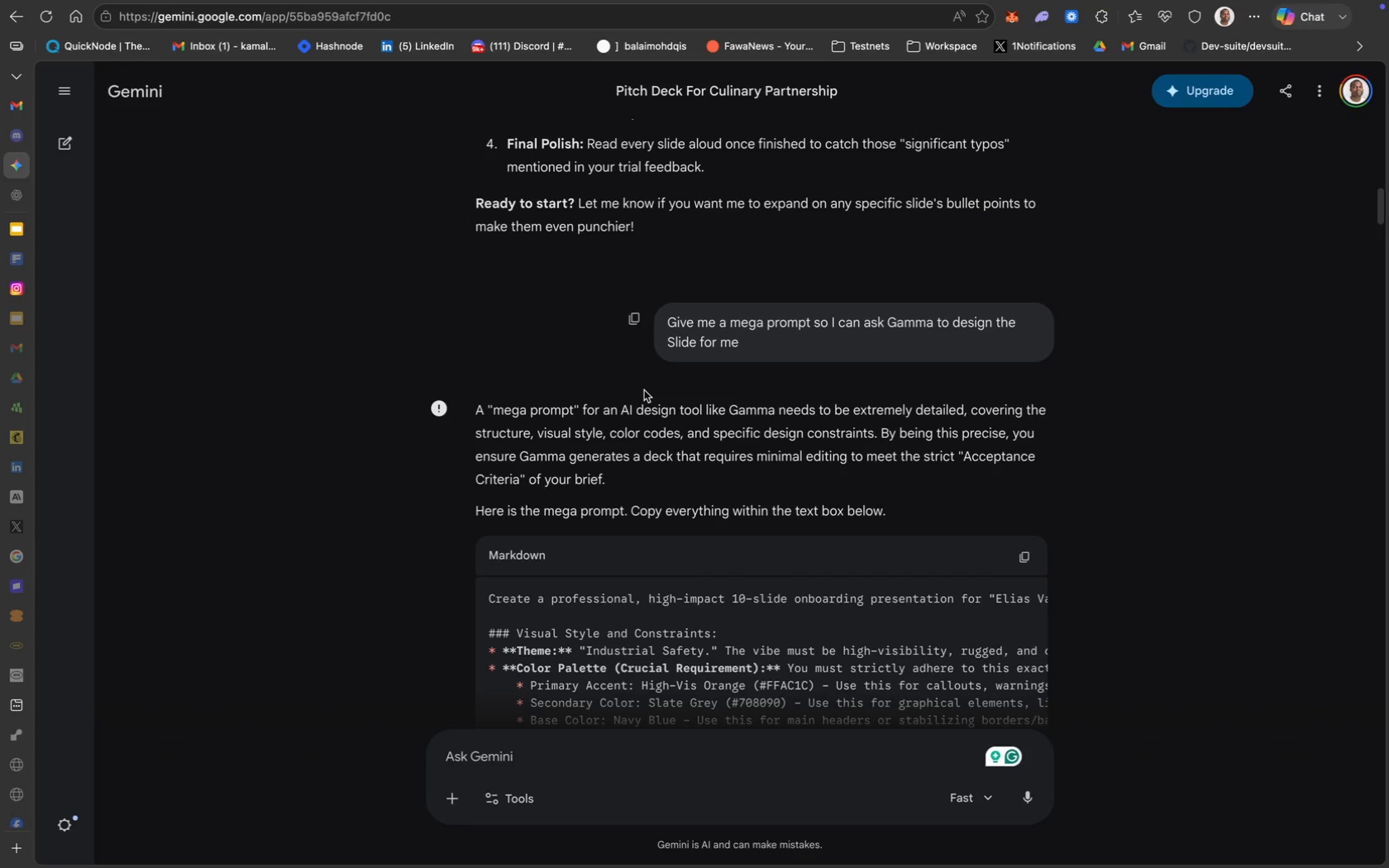 
wait(21.39)
 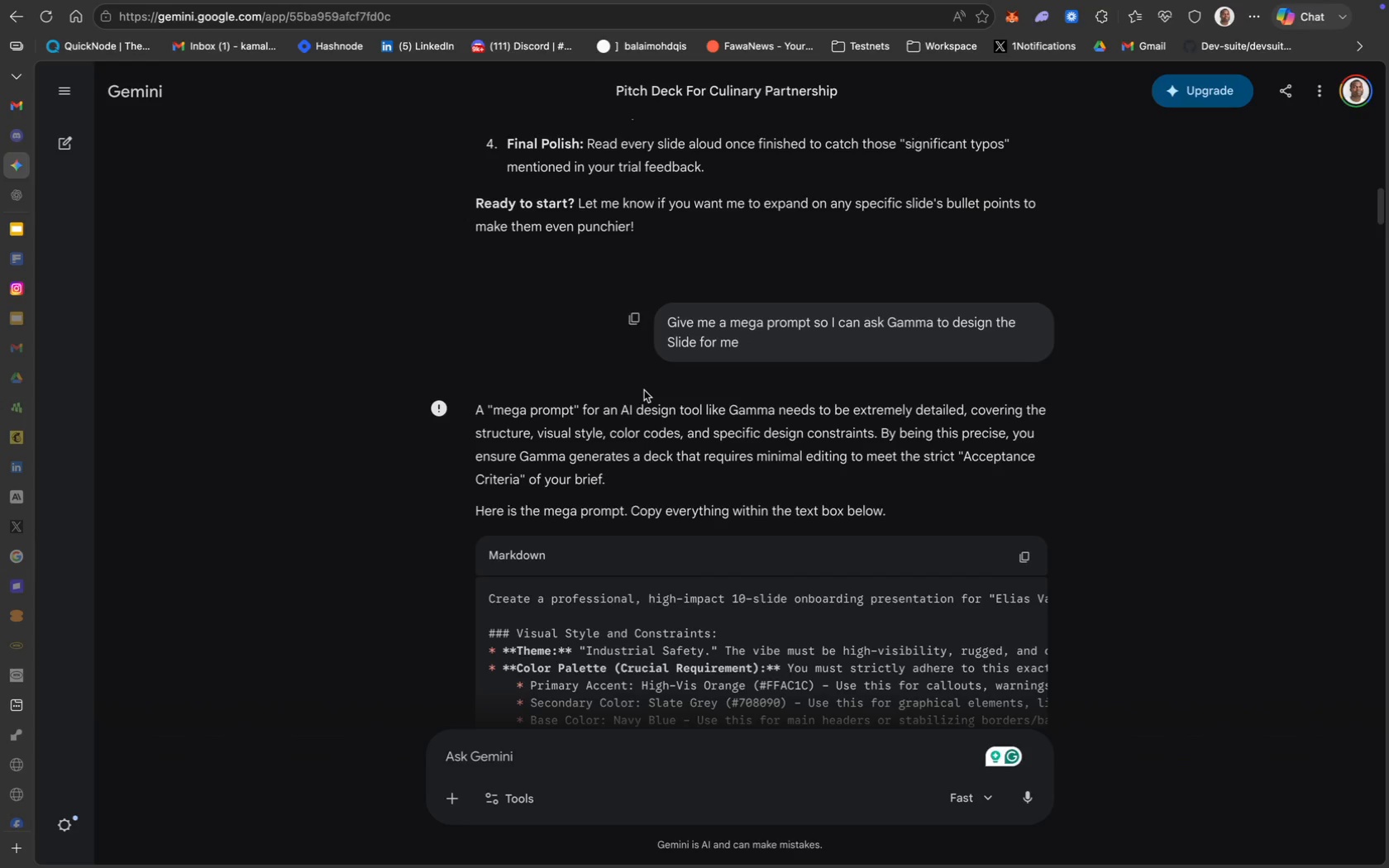 
scroll: coordinate [814, 338], scroll_direction: down, amount: 5.0
 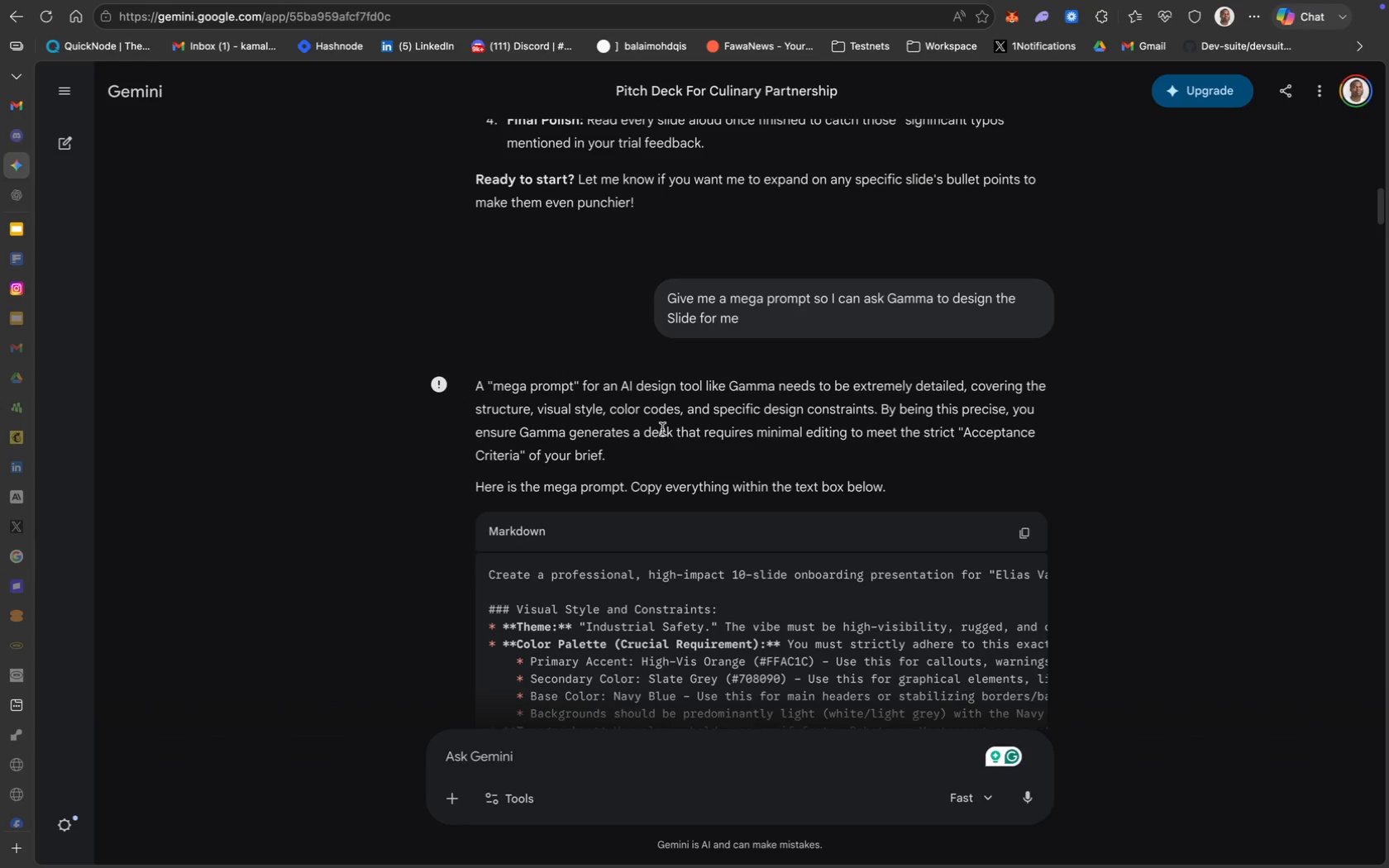 
wait(57.14)
 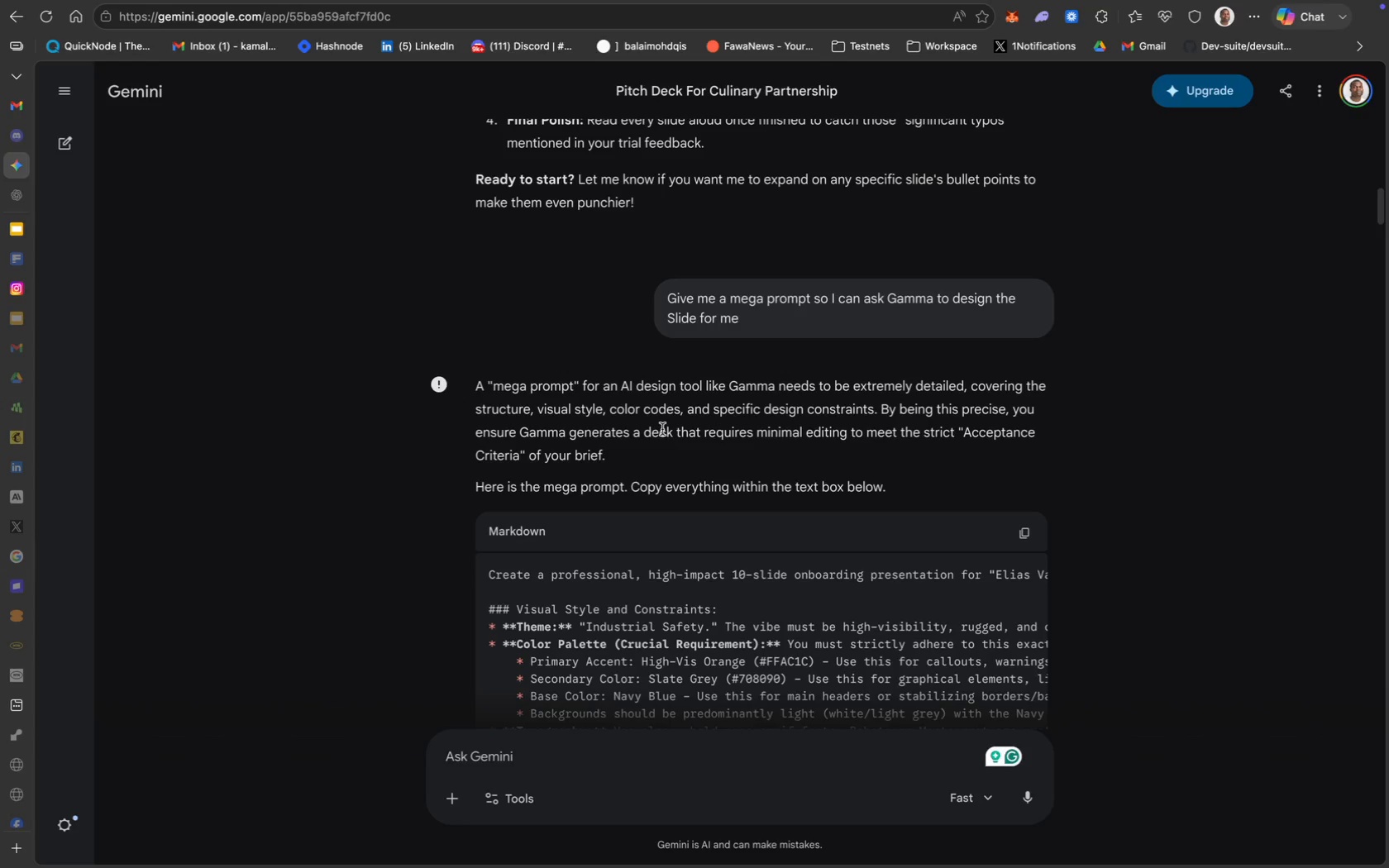 
scroll: coordinate [599, 362], scroll_direction: down, amount: 940.0